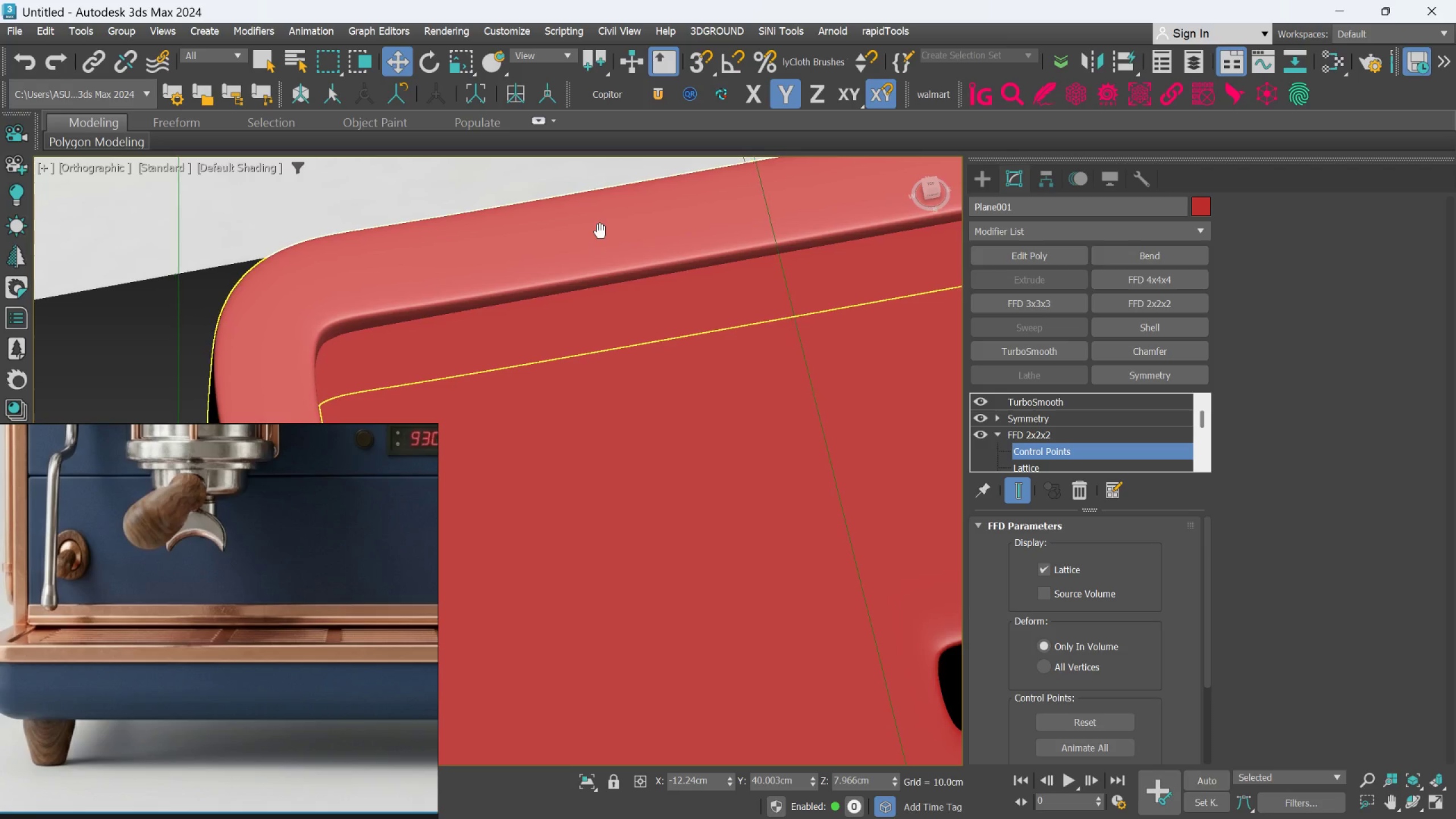 
hold_key(key=AltLeft, duration=0.61)
 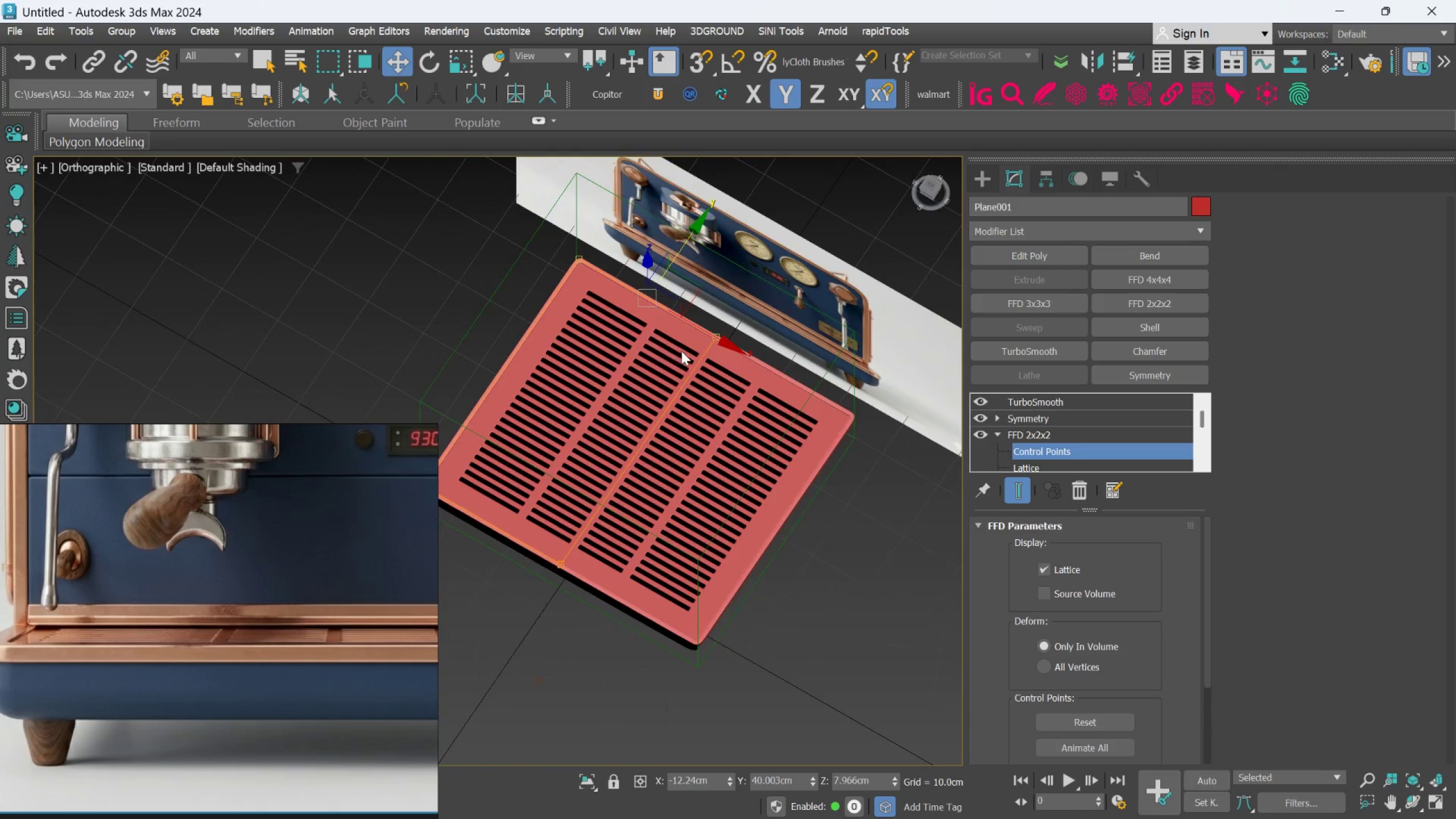 
scroll: coordinate [582, 322], scroll_direction: down, amount: 9.0
 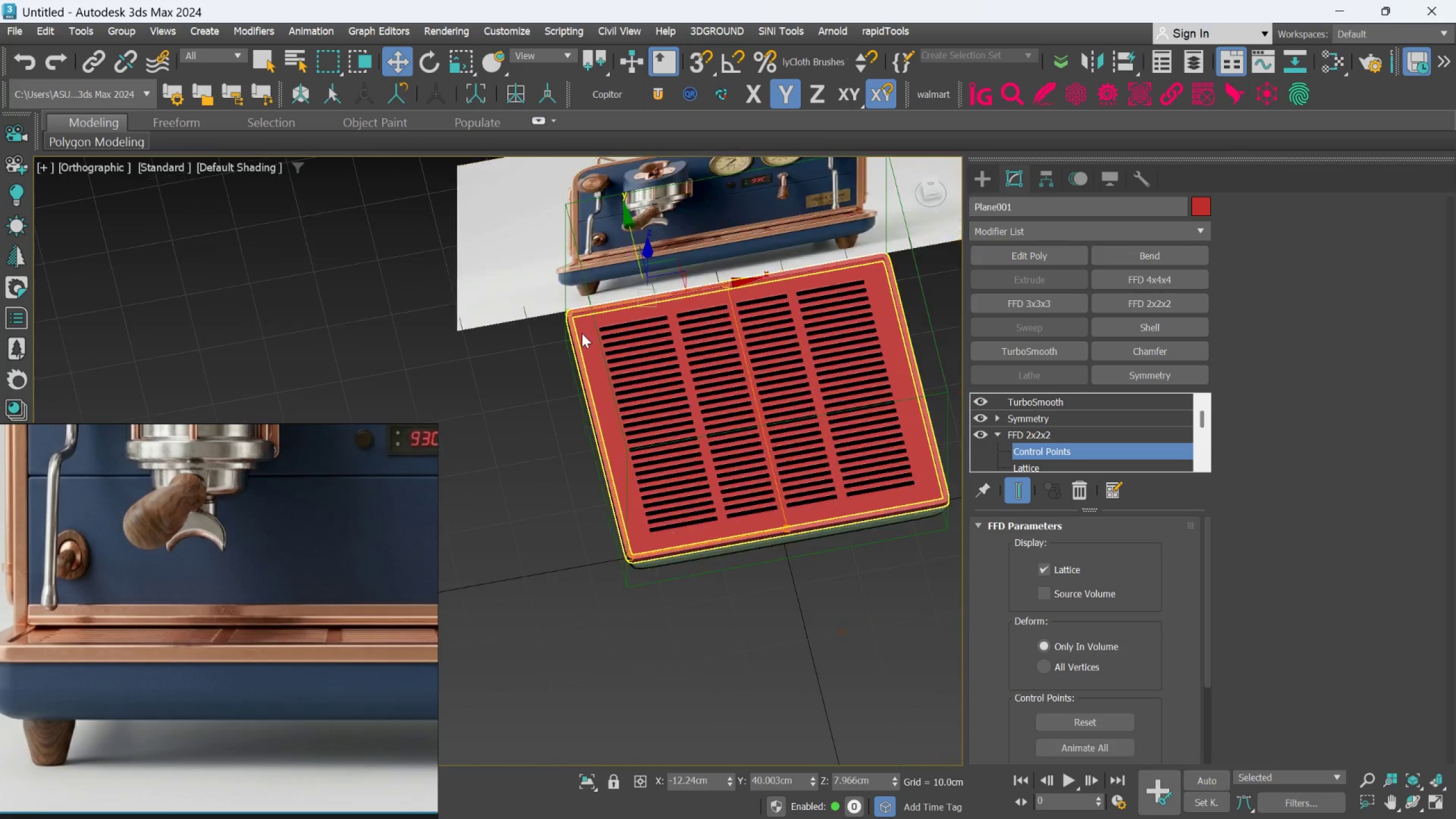 
key(Alt+AltLeft)
 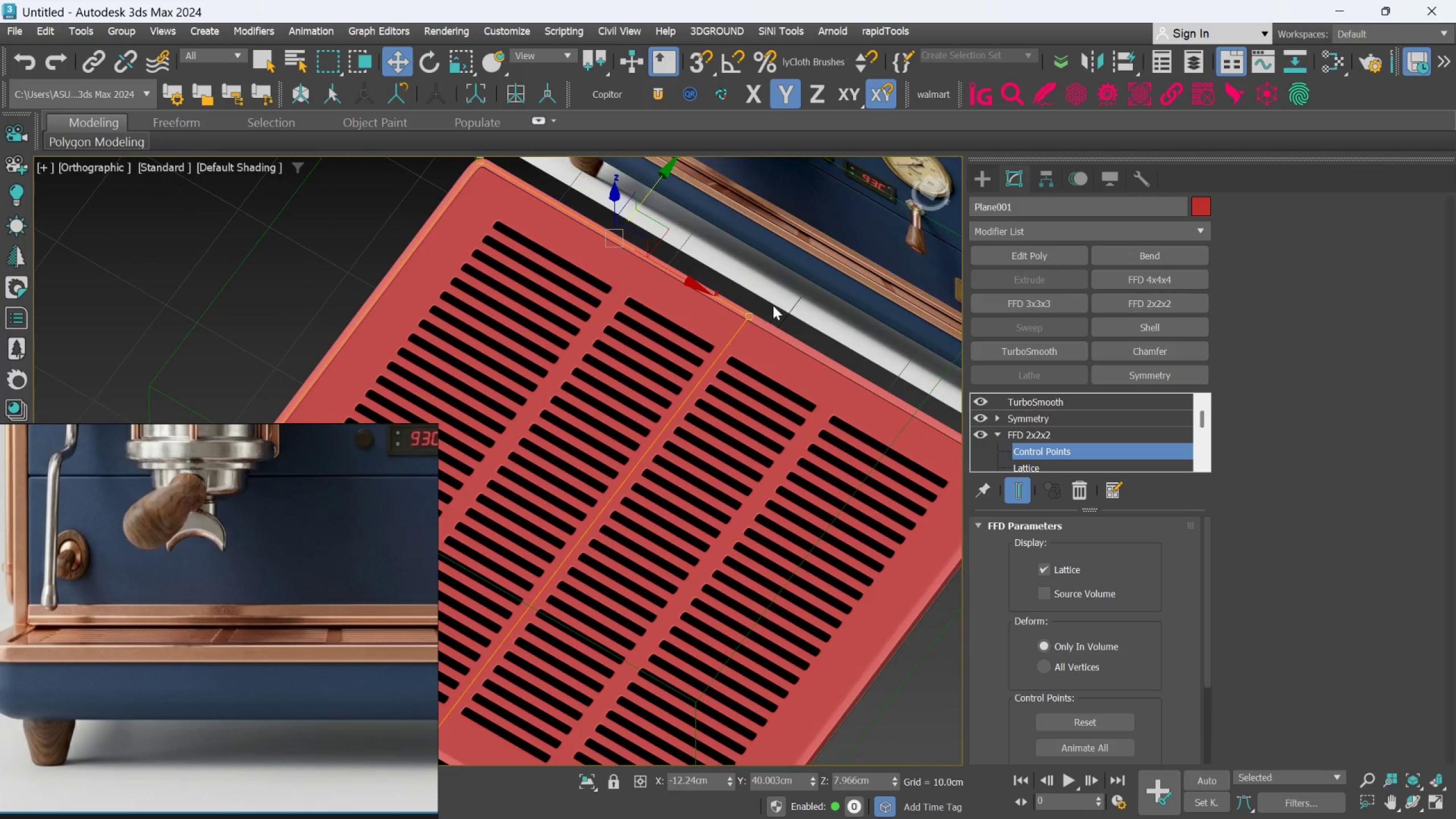 
scroll: coordinate [774, 301], scroll_direction: up, amount: 4.0
 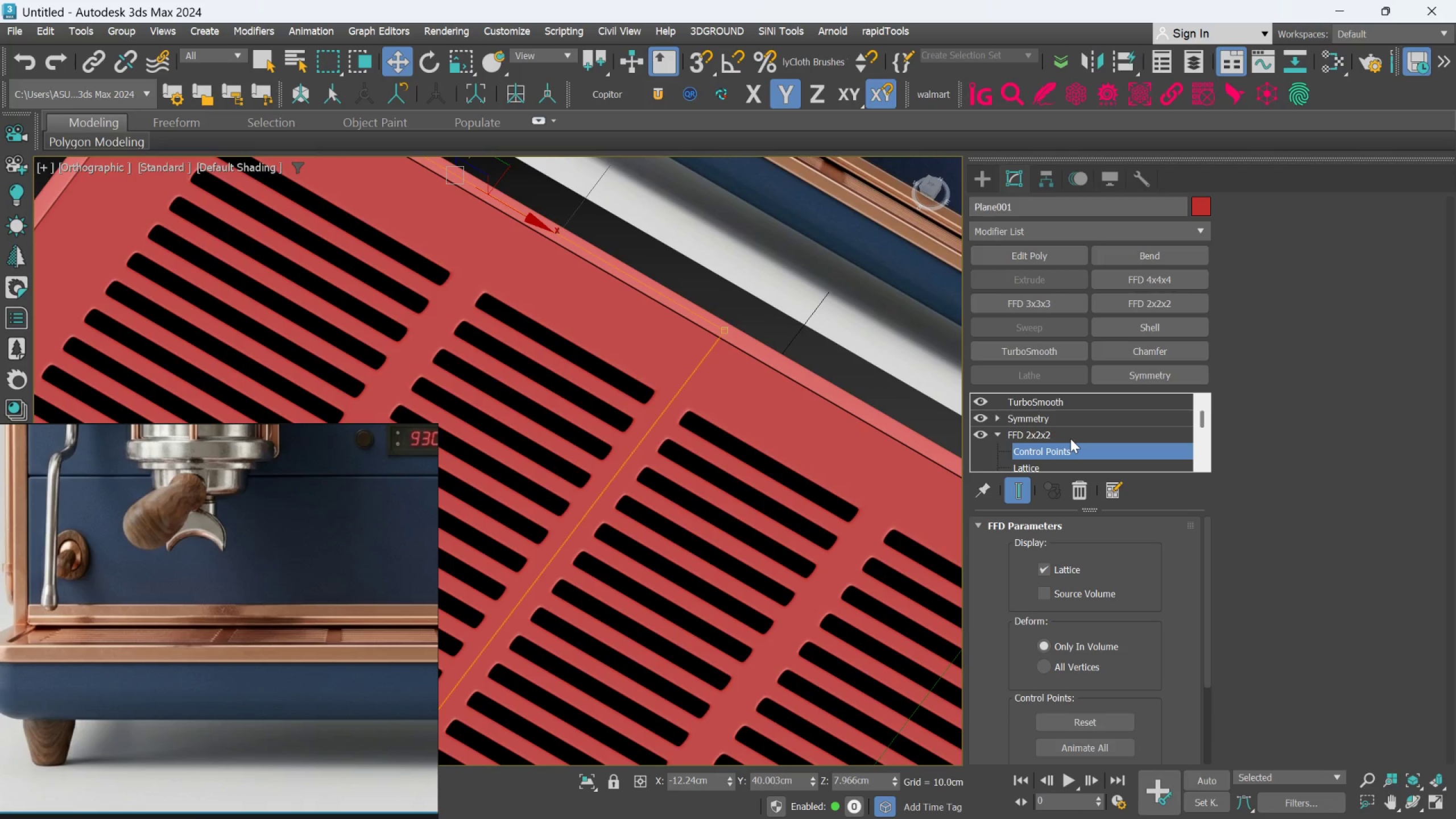 
left_click([1070, 437])
 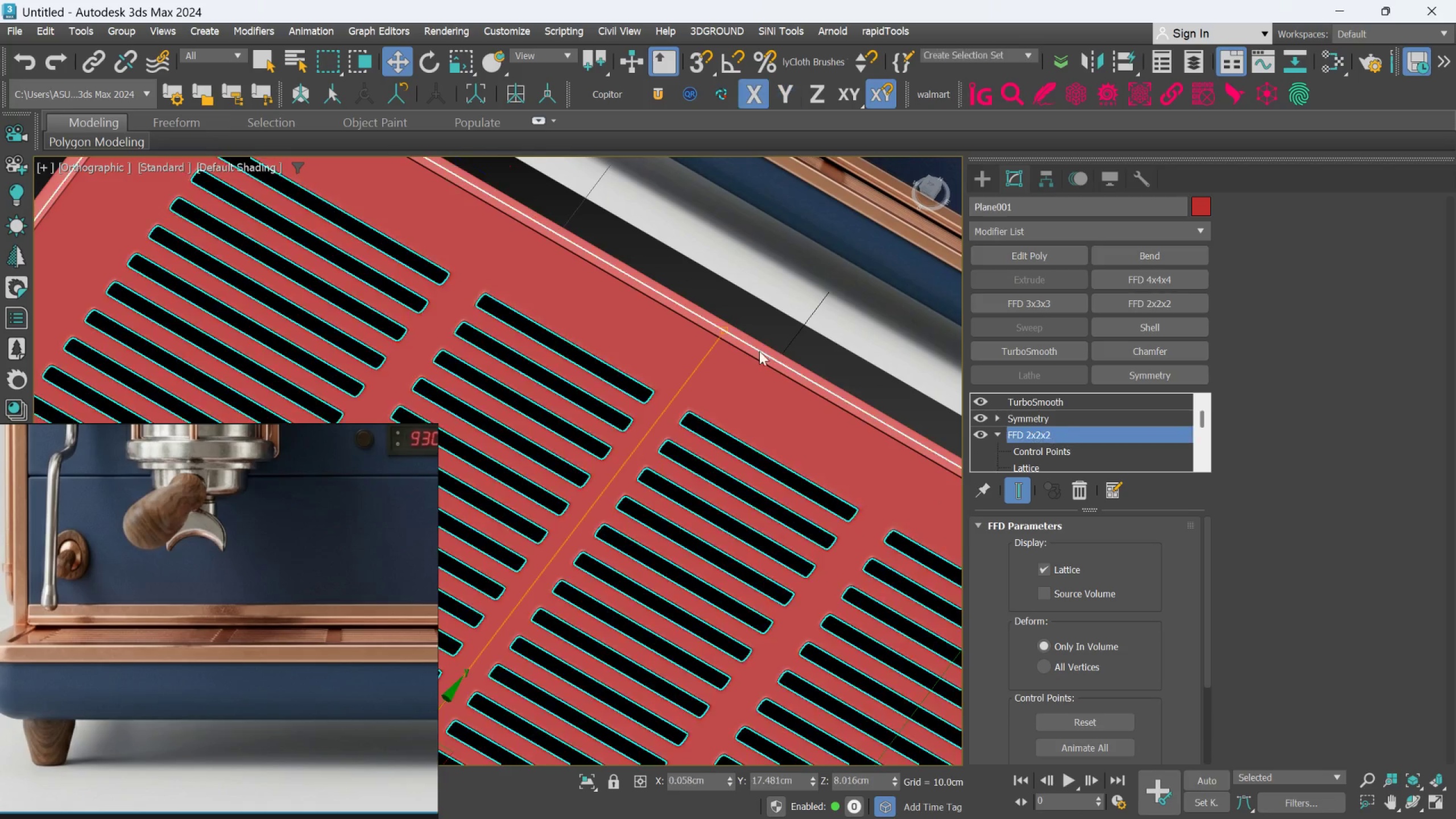 
scroll: coordinate [737, 347], scroll_direction: down, amount: 3.0
 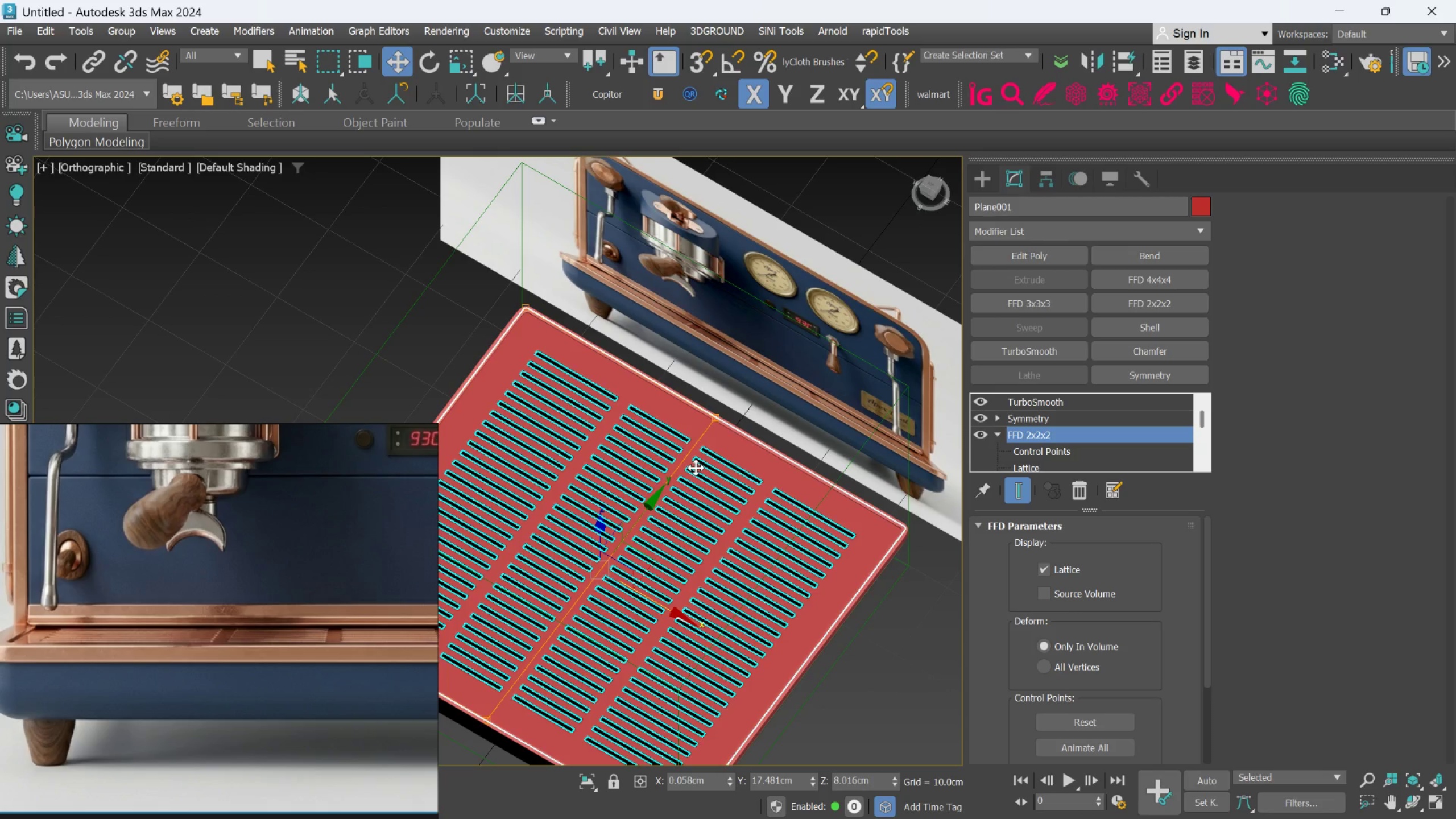 
wait(9.42)
 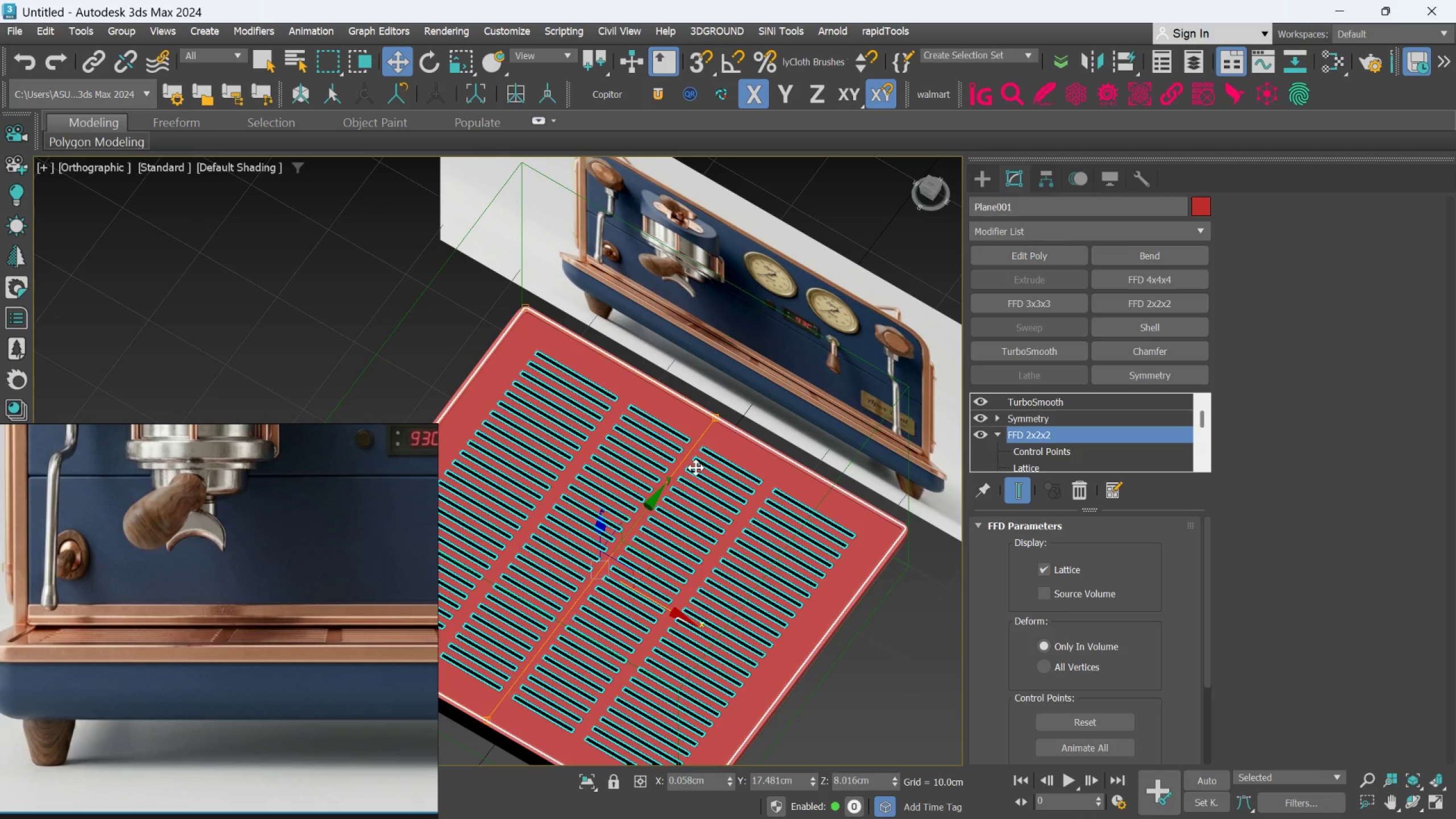 
scroll: coordinate [638, 507], scroll_direction: up, amount: 2.0
 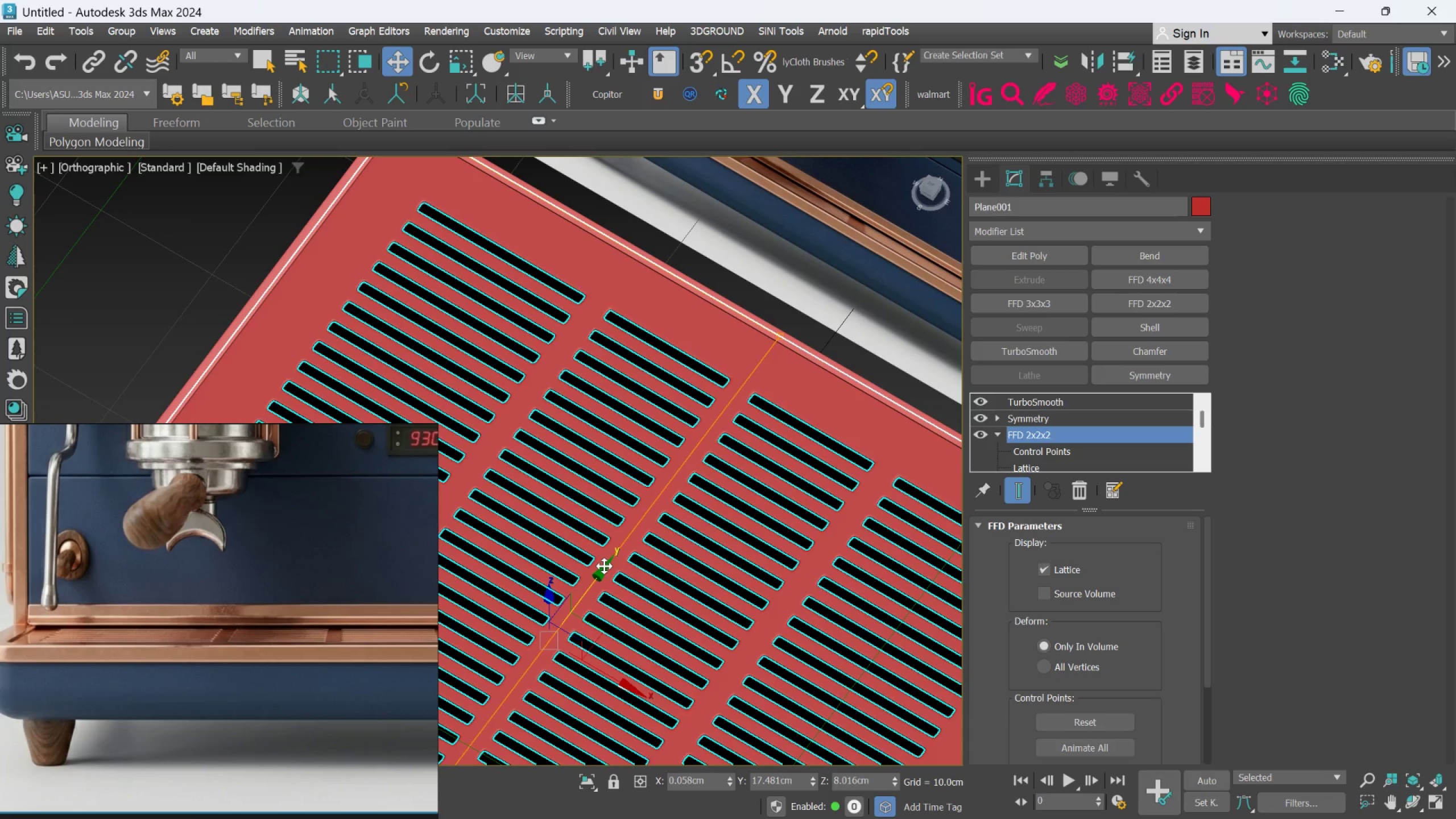 
left_click_drag(start_coordinate=[604, 566], to_coordinate=[603, 569])
 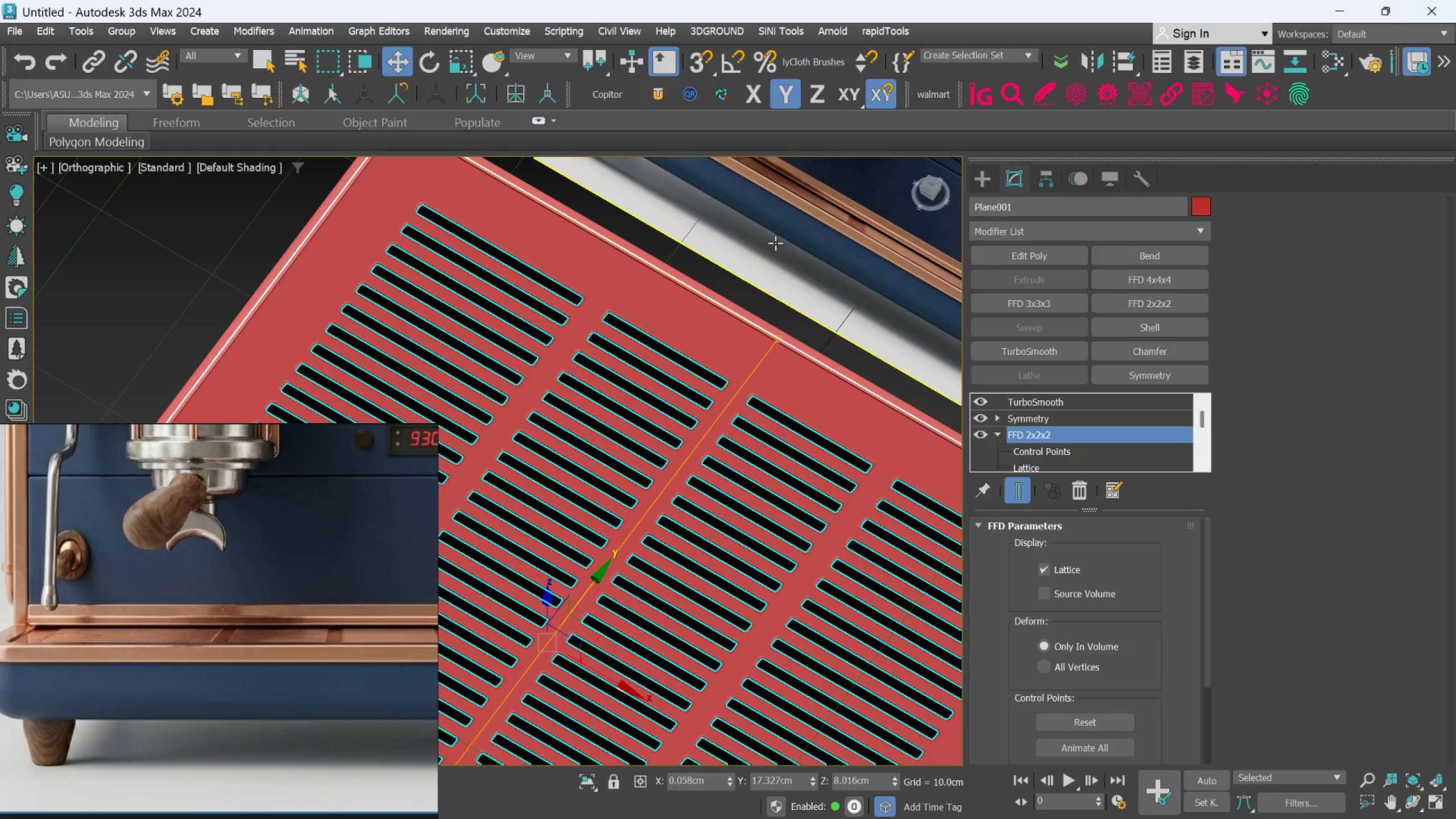 
scroll: coordinate [775, 295], scroll_direction: up, amount: 3.0
 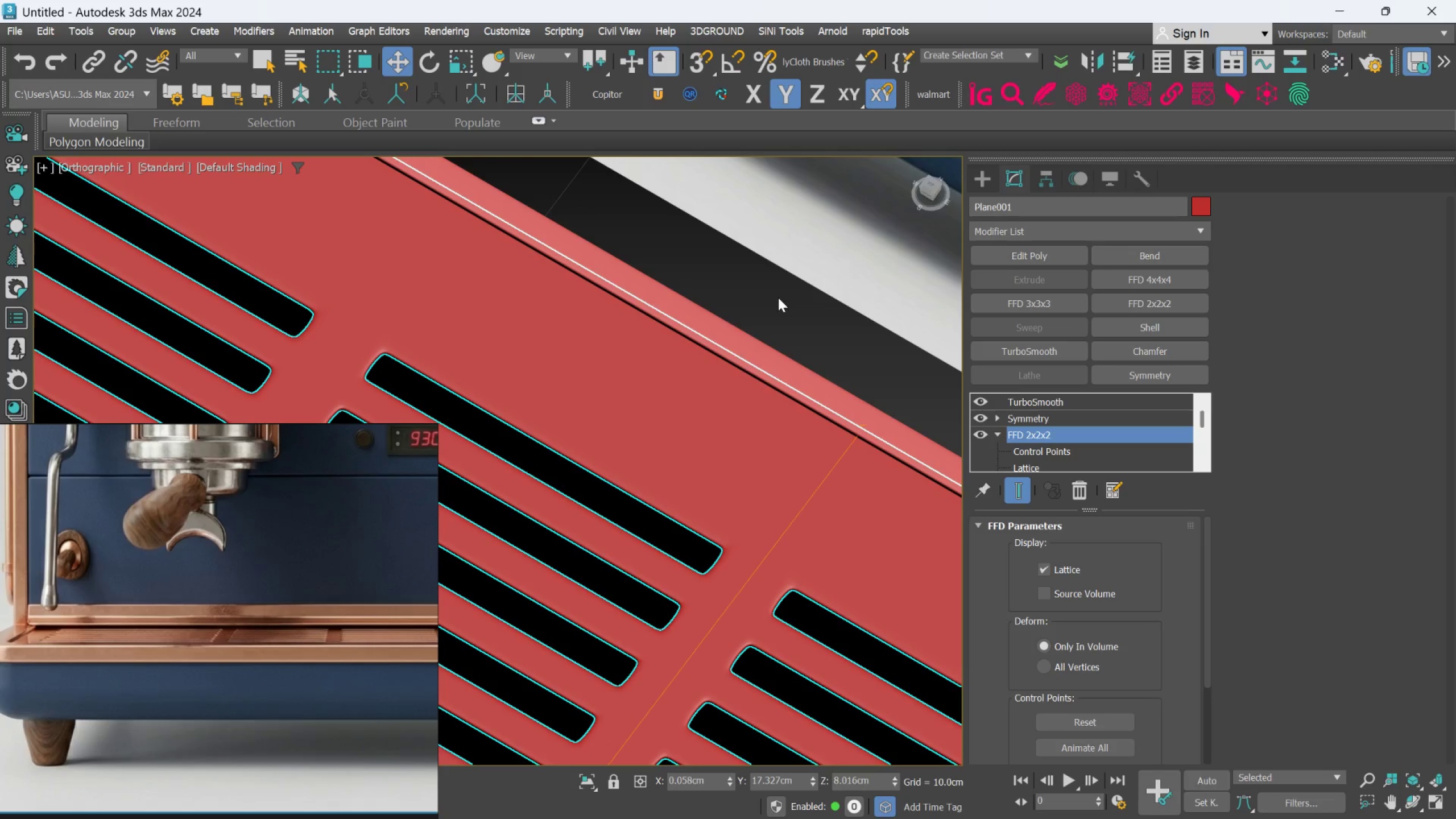 
scroll: coordinate [784, 291], scroll_direction: down, amount: 1.0
 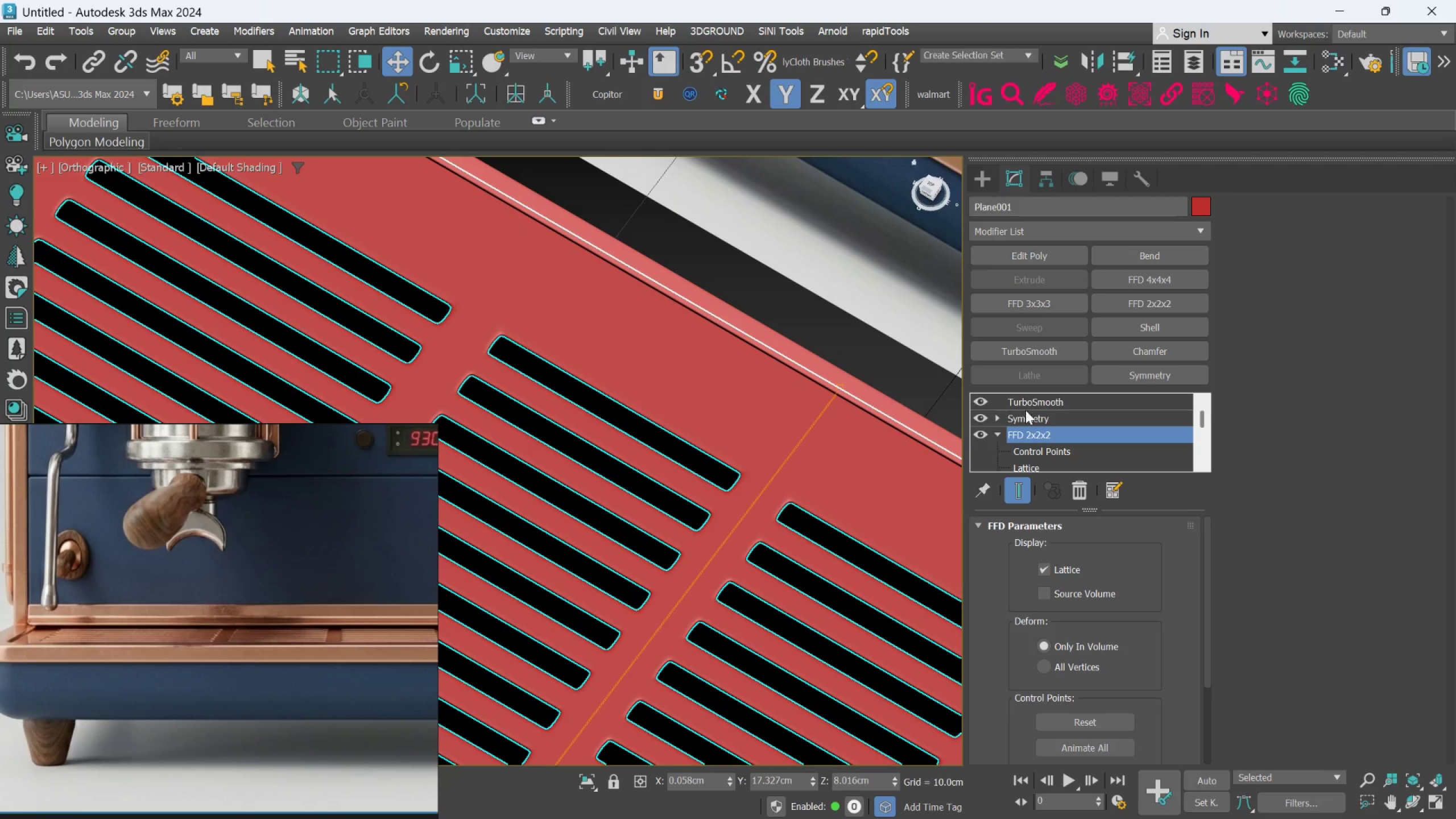 
left_click([1046, 410])
 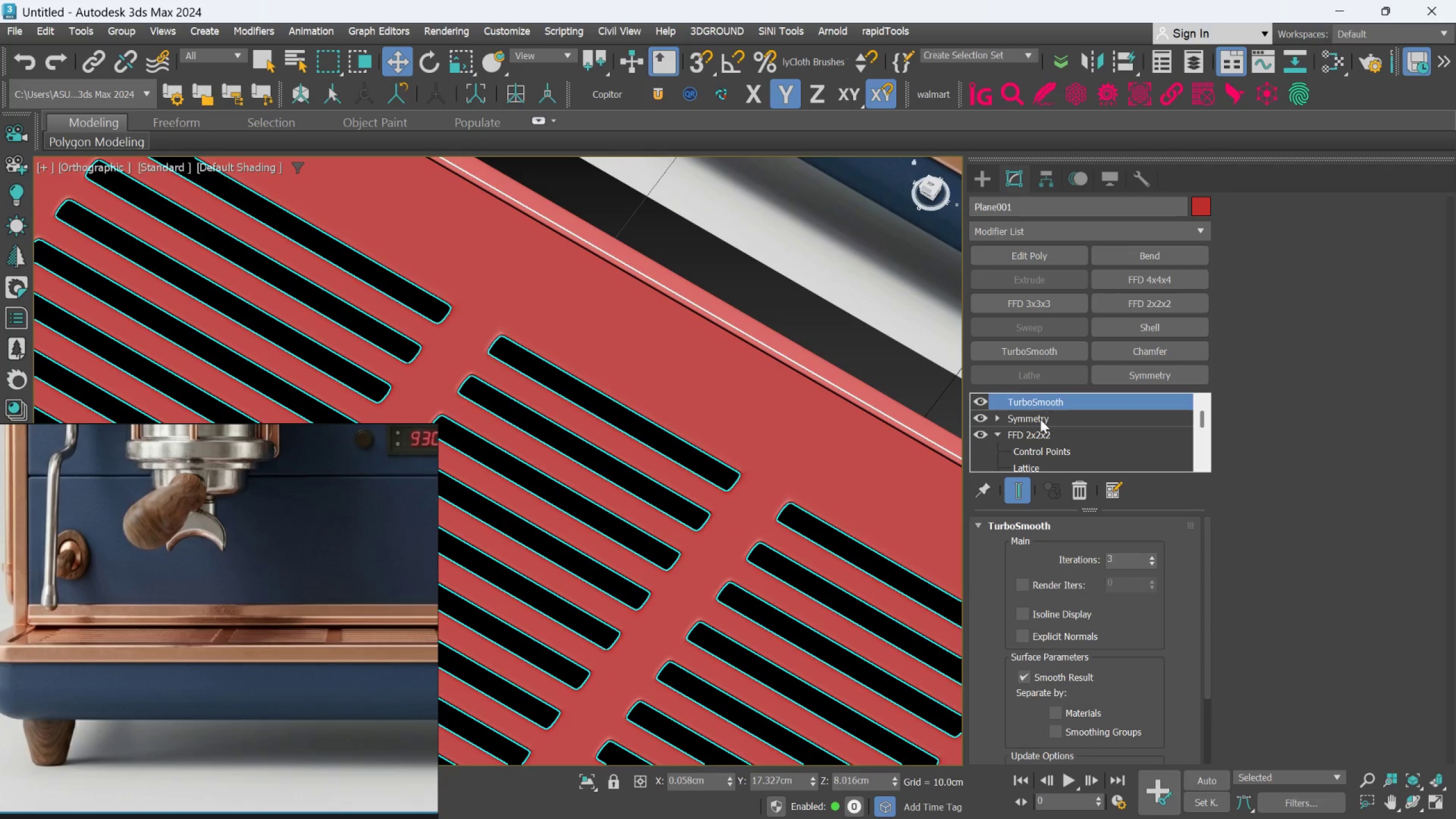 
left_click([1040, 421])
 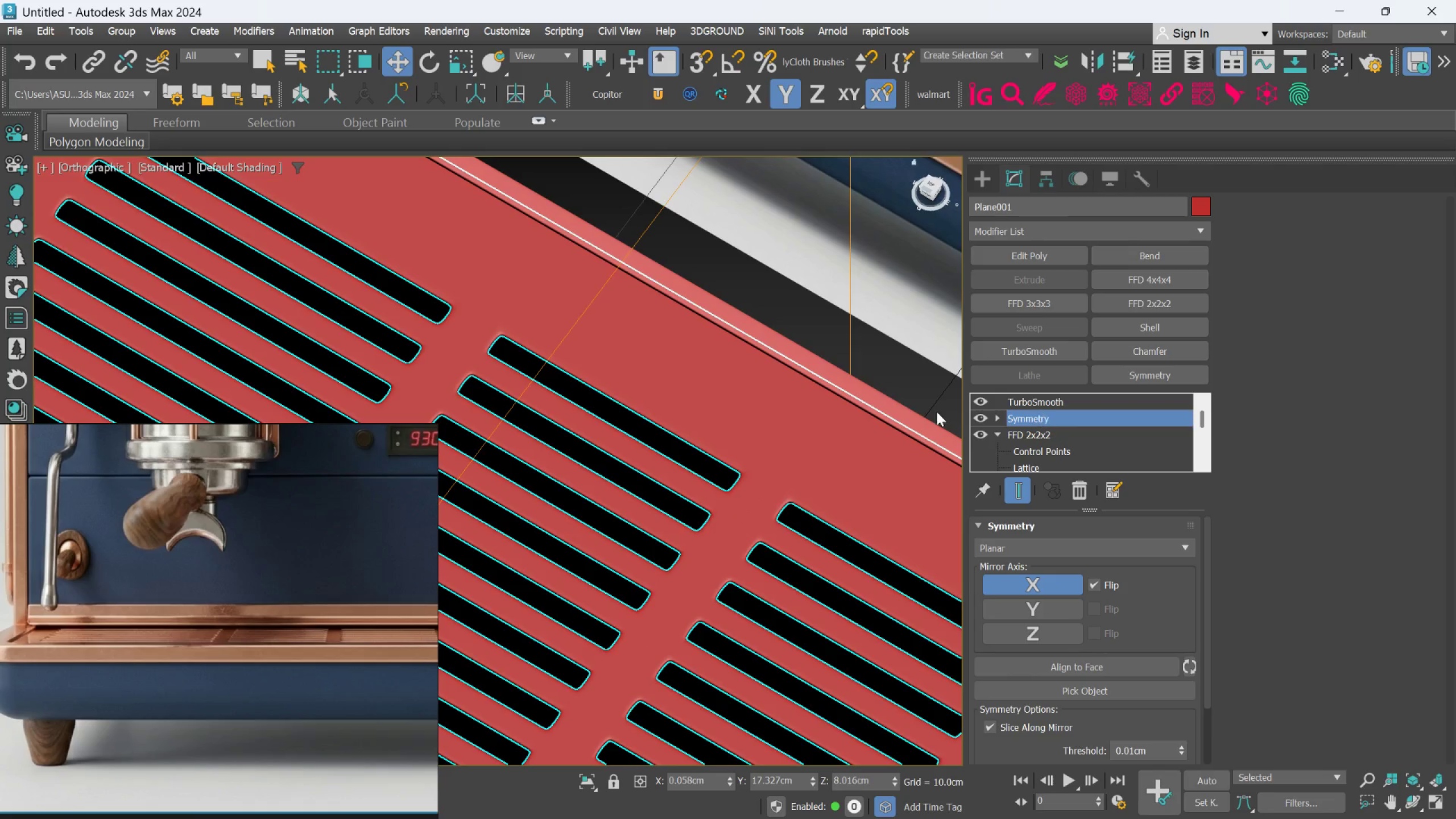 
scroll: coordinate [828, 374], scroll_direction: down, amount: 6.0
 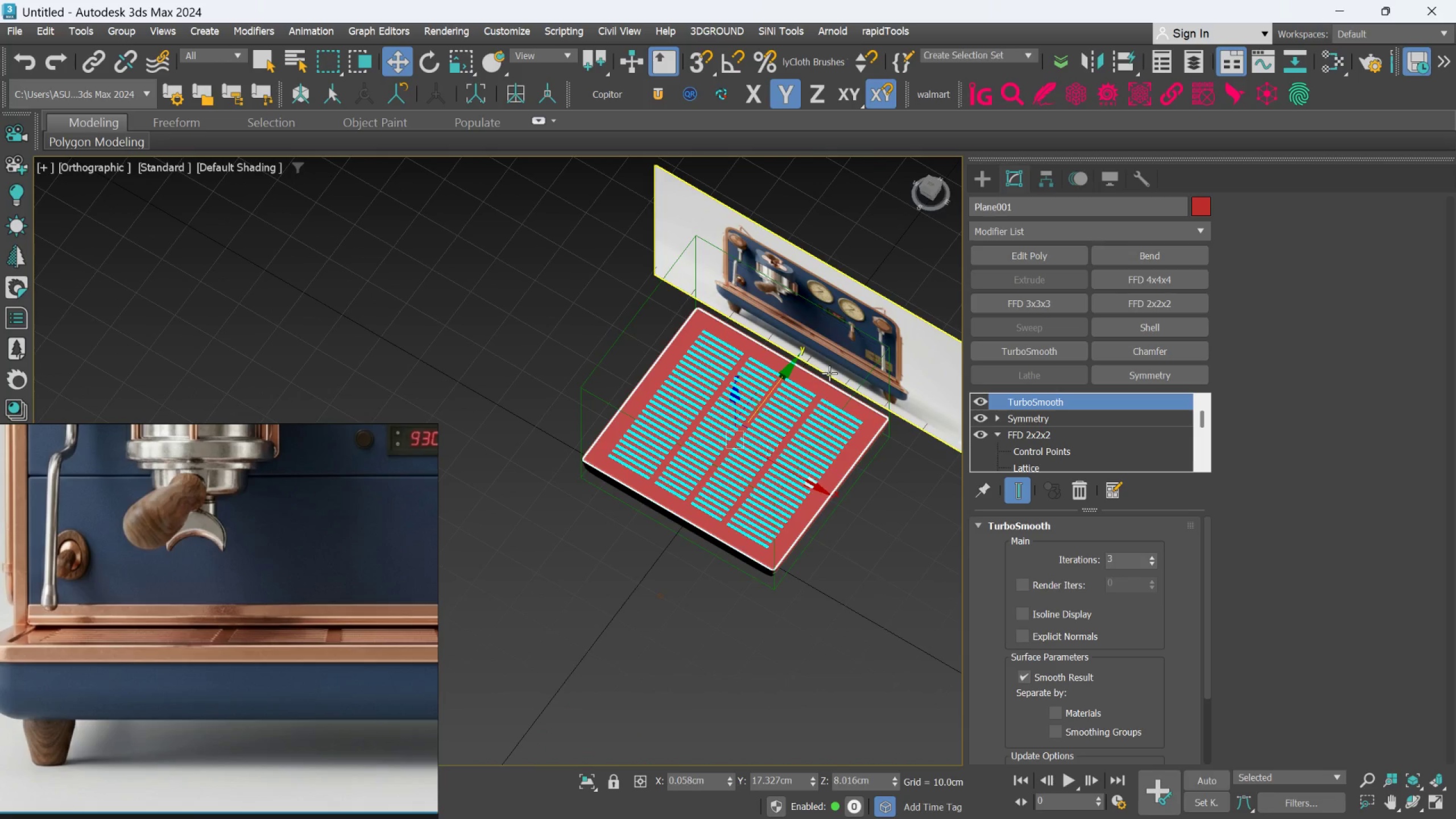 
hold_key(key=AltLeft, duration=0.38)
 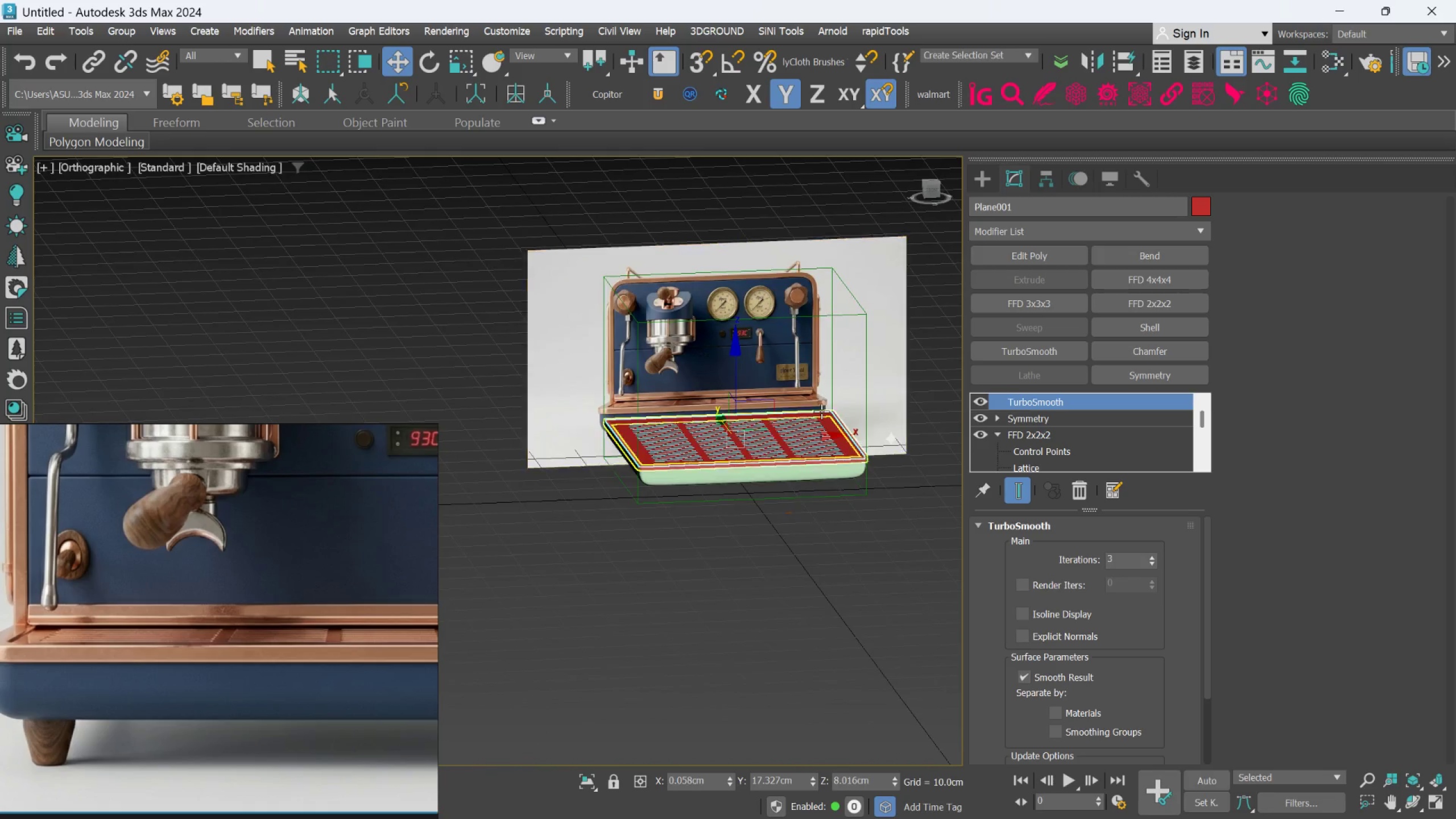 
hold_key(key=AltLeft, duration=0.32)
 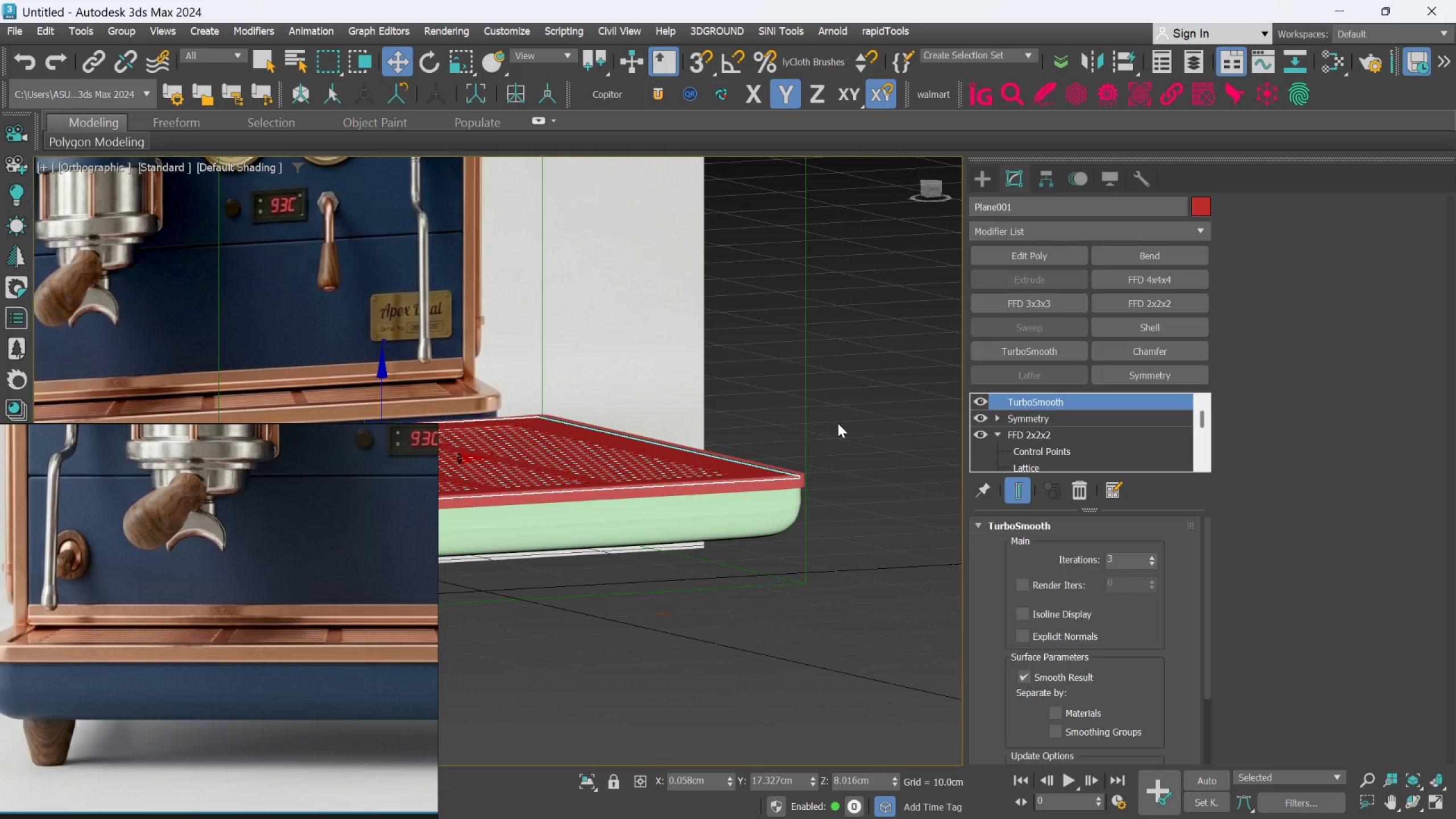 
scroll: coordinate [810, 461], scroll_direction: up, amount: 9.0
 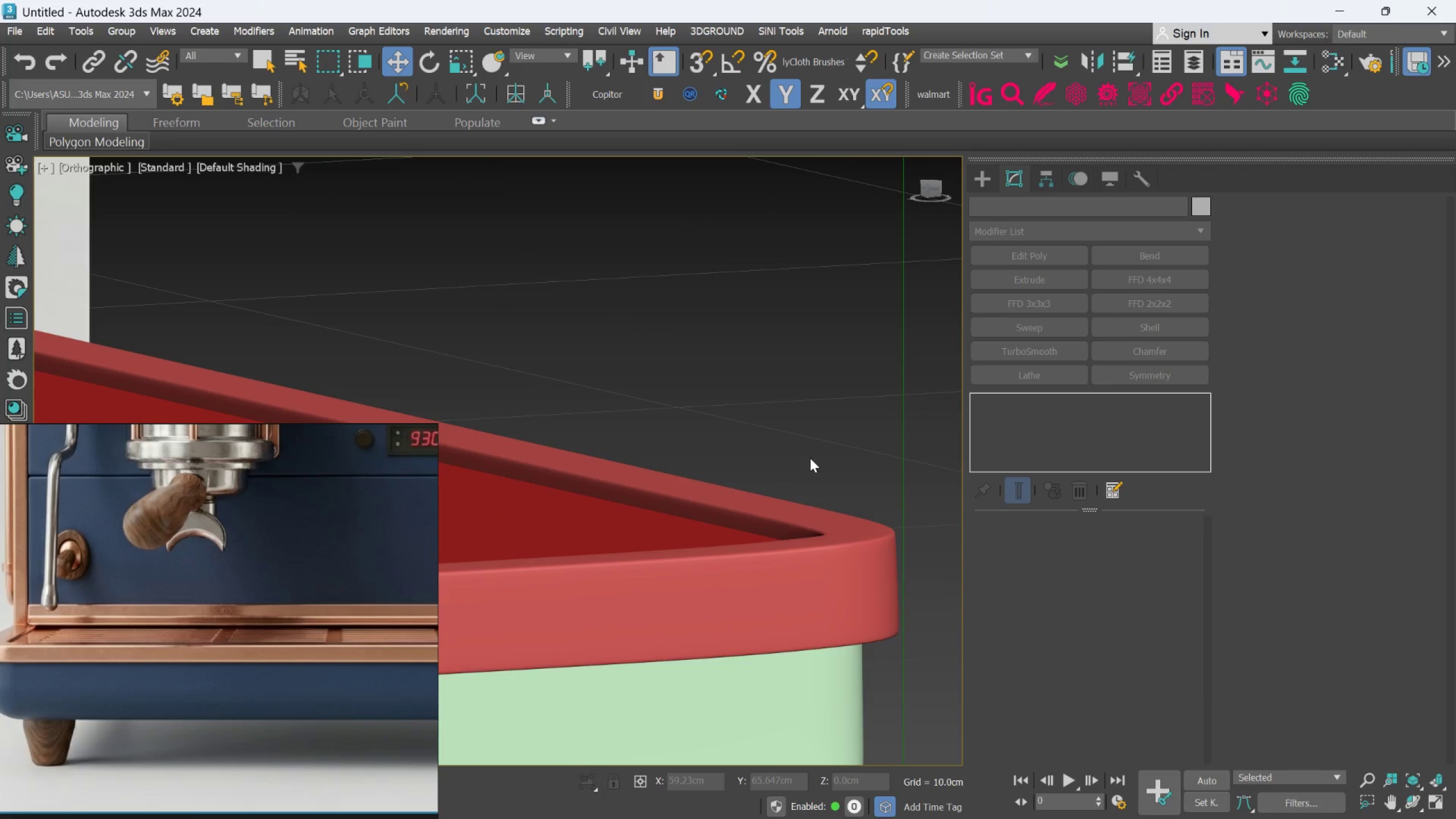 
hold_key(key=AltLeft, duration=0.48)
 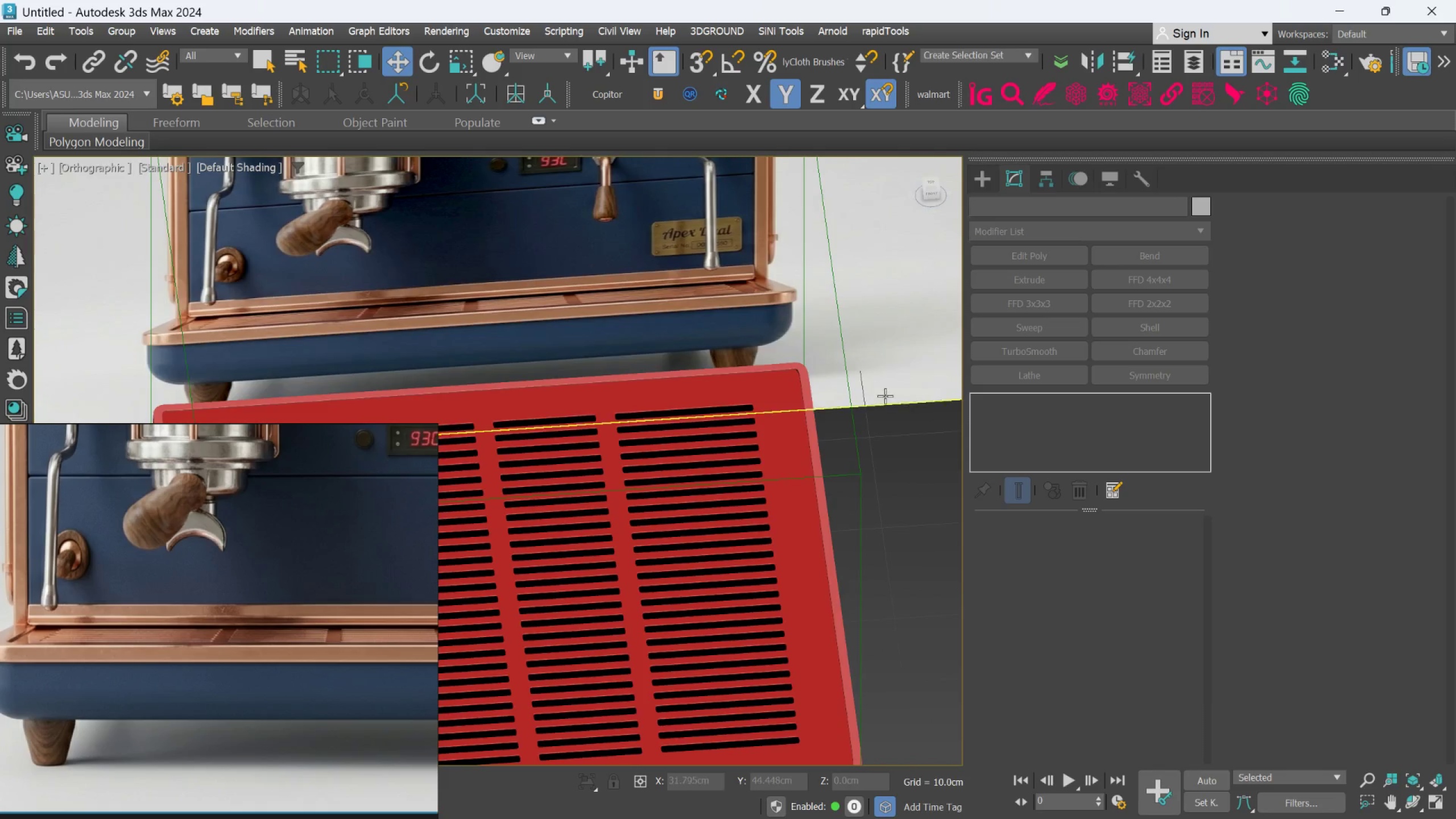 
scroll: coordinate [816, 453], scroll_direction: down, amount: 6.0
 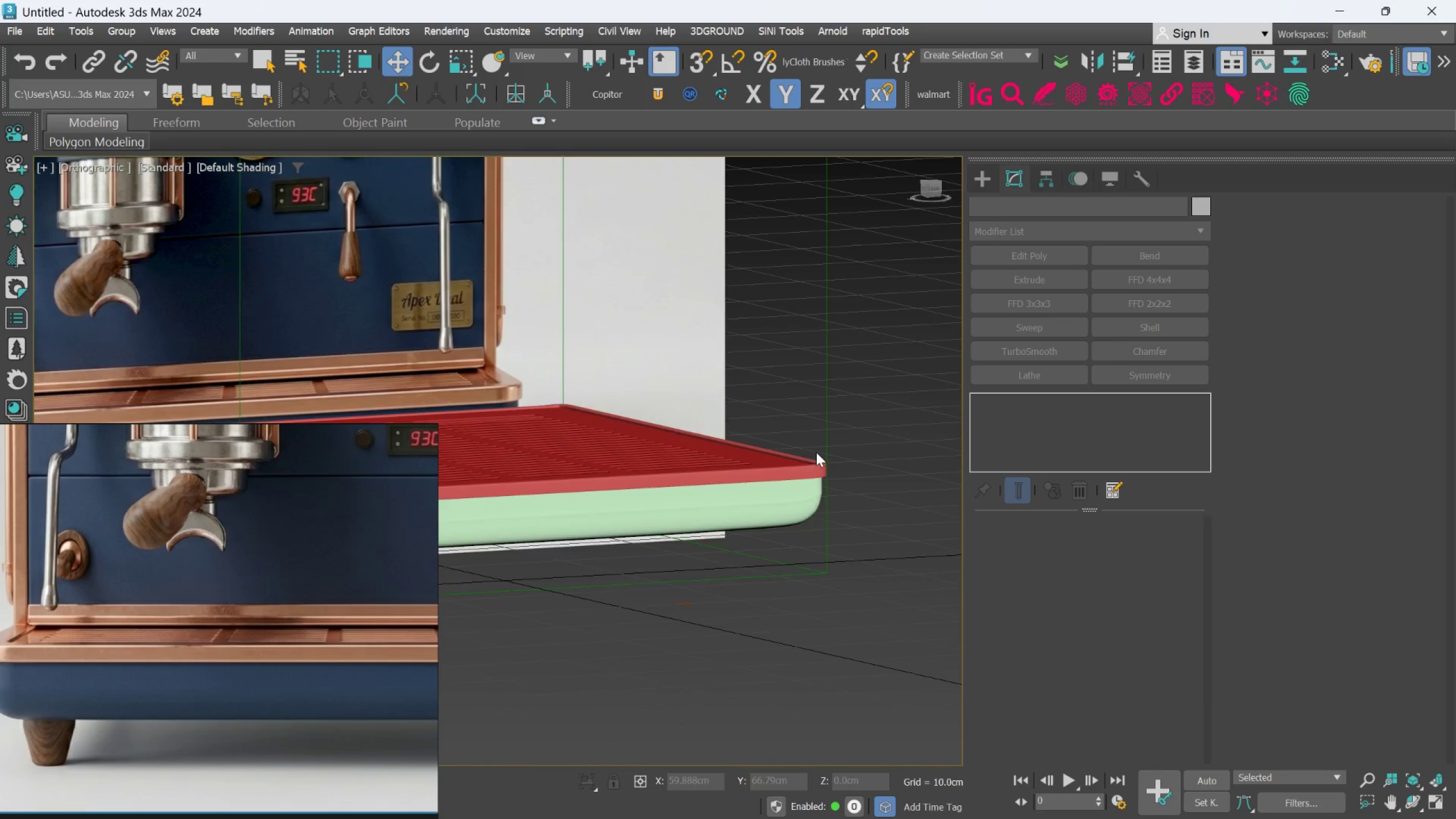 
key(Alt+AltLeft)
 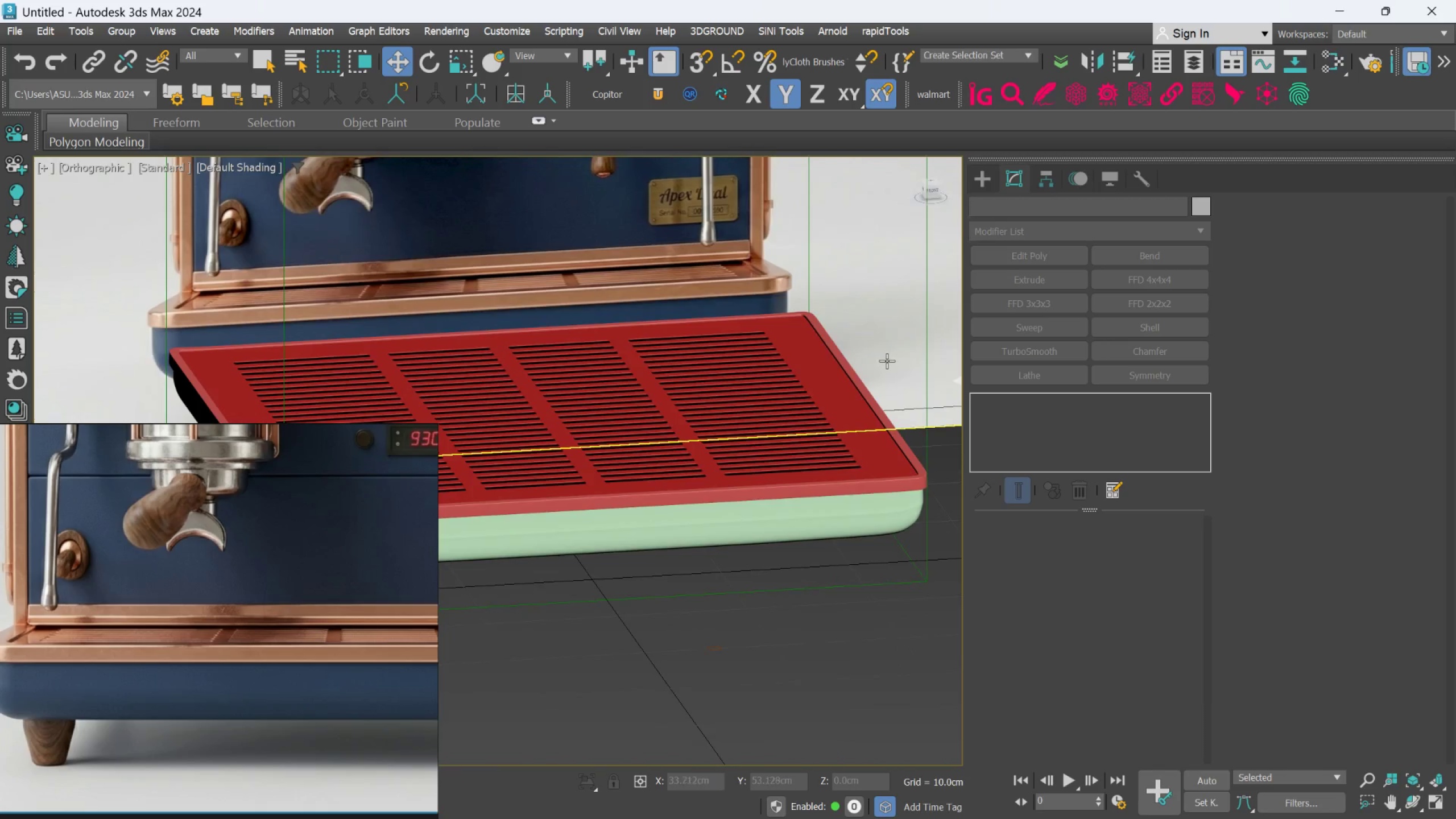 
key(F)
 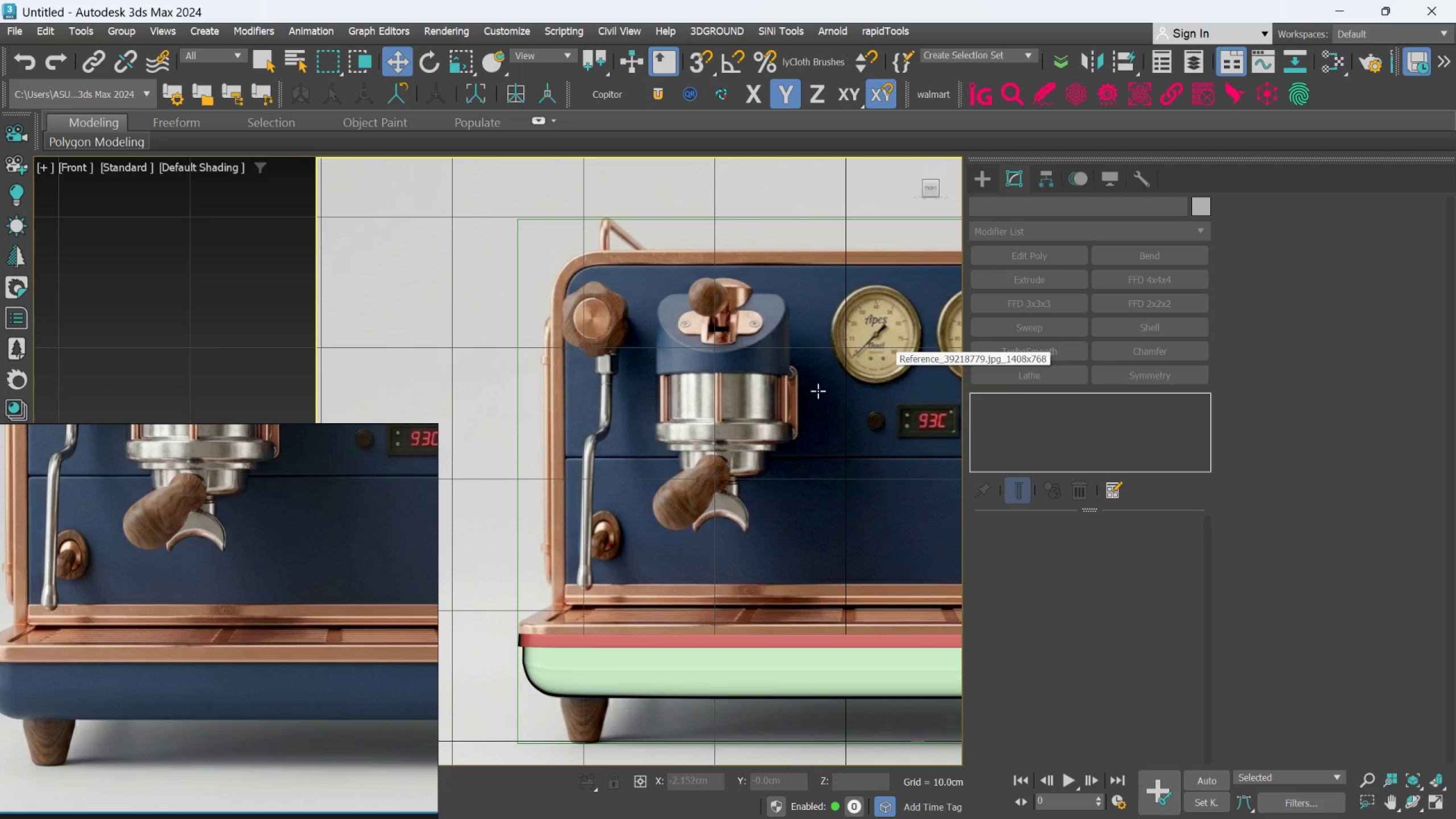 
scroll: coordinate [758, 438], scroll_direction: up, amount: 2.0
 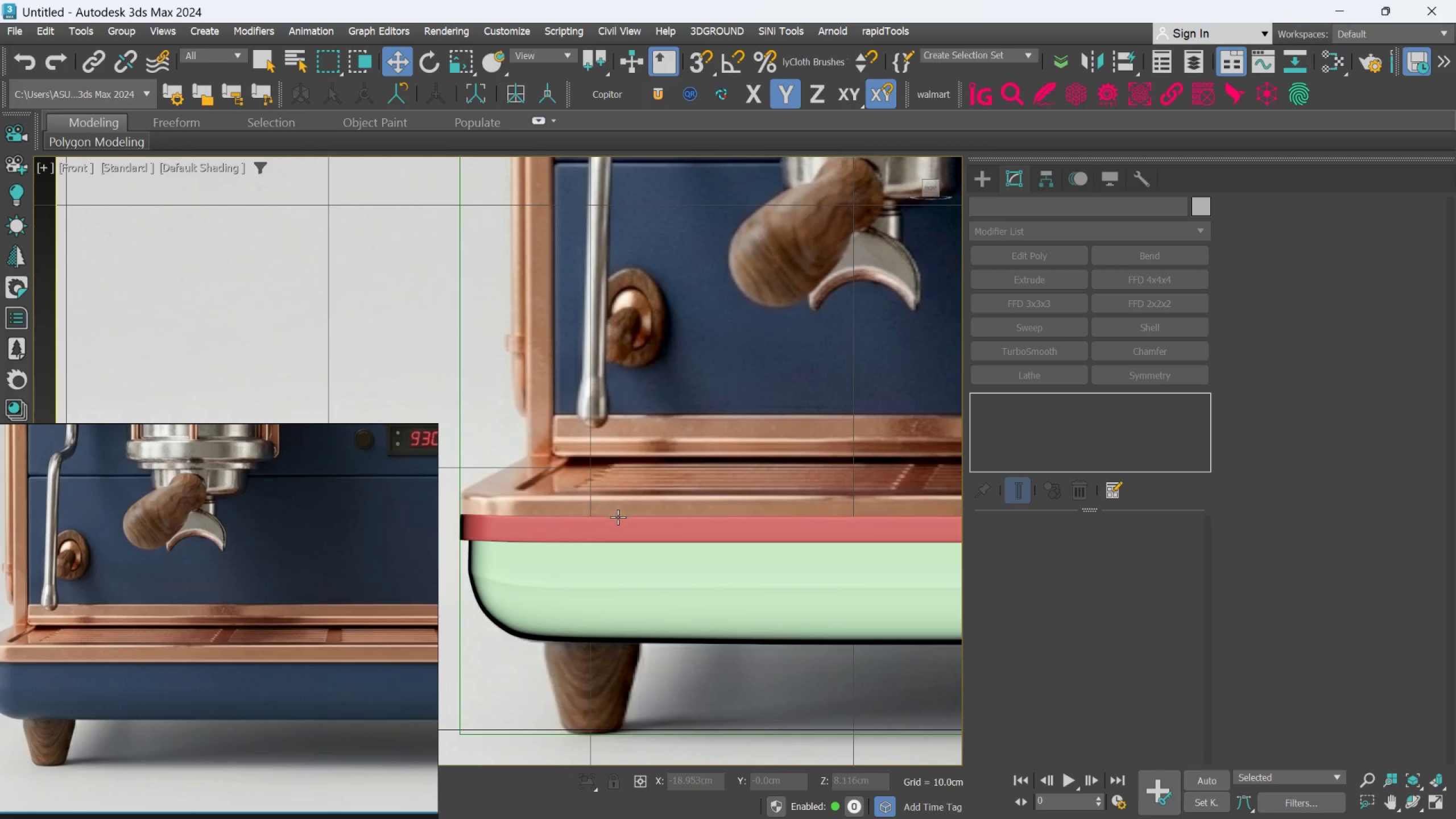 
left_click([610, 526])
 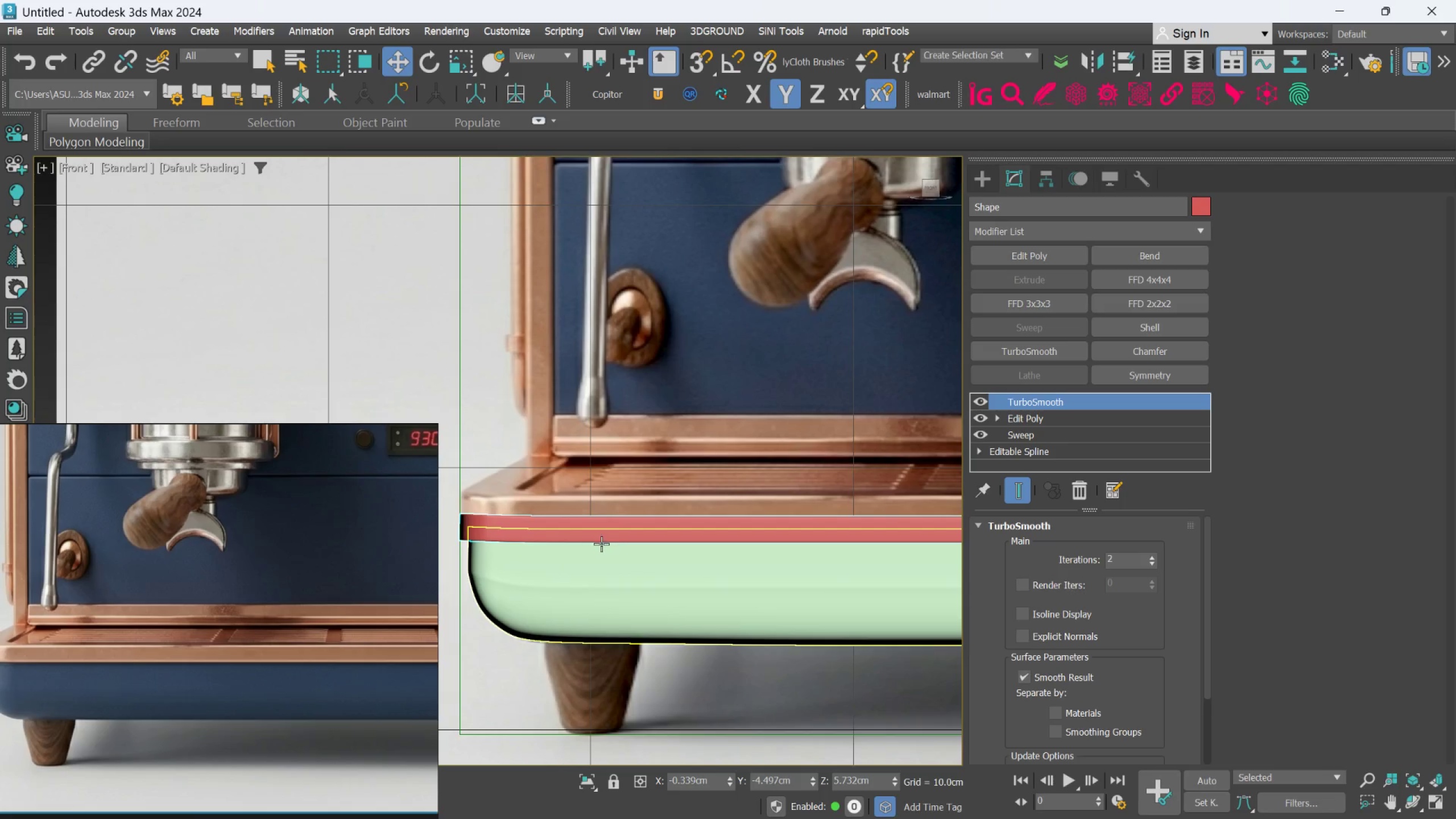 
hold_key(key=AltLeft, duration=1.52)
 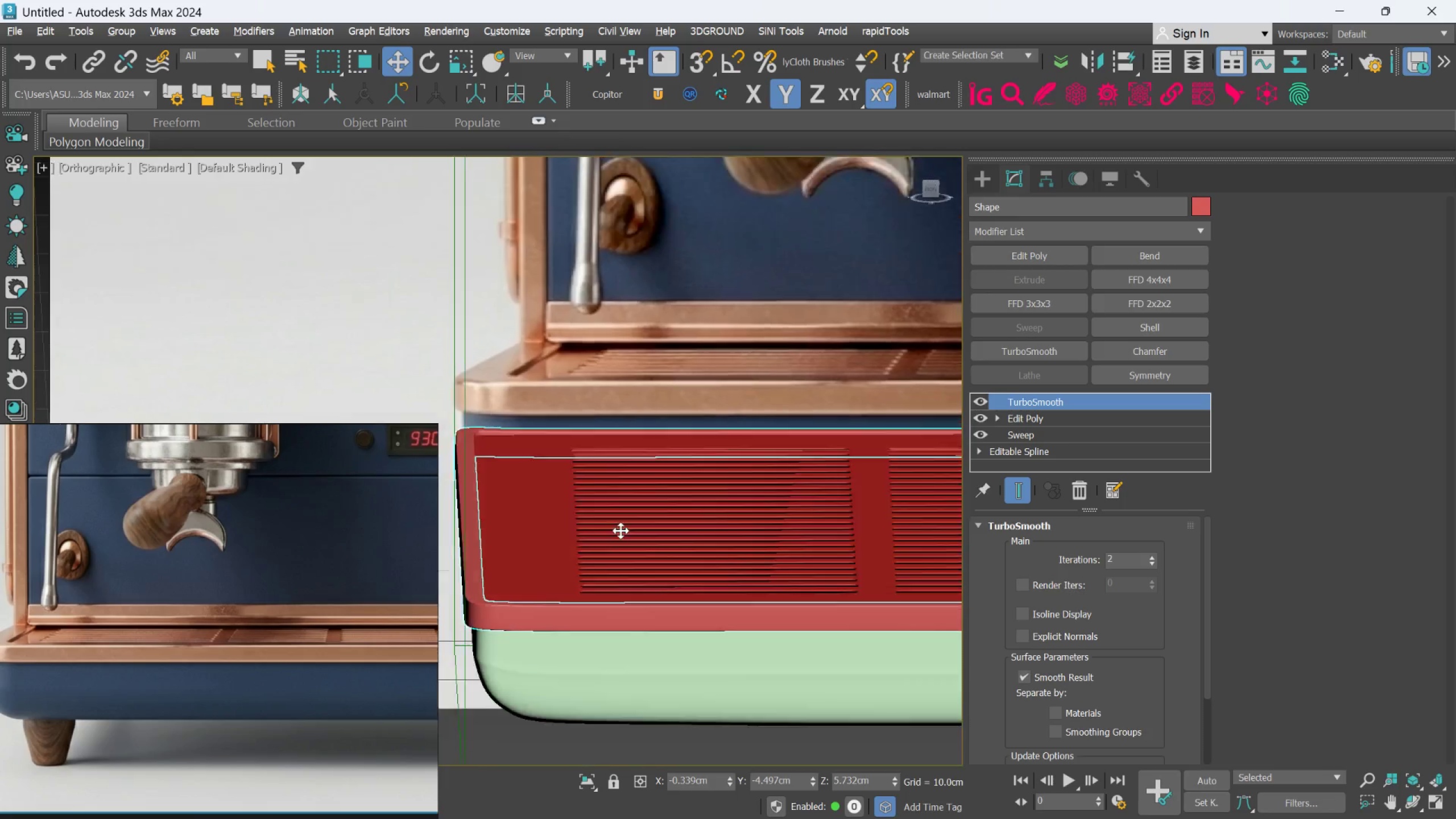 
hold_key(key=AltLeft, duration=0.92)
 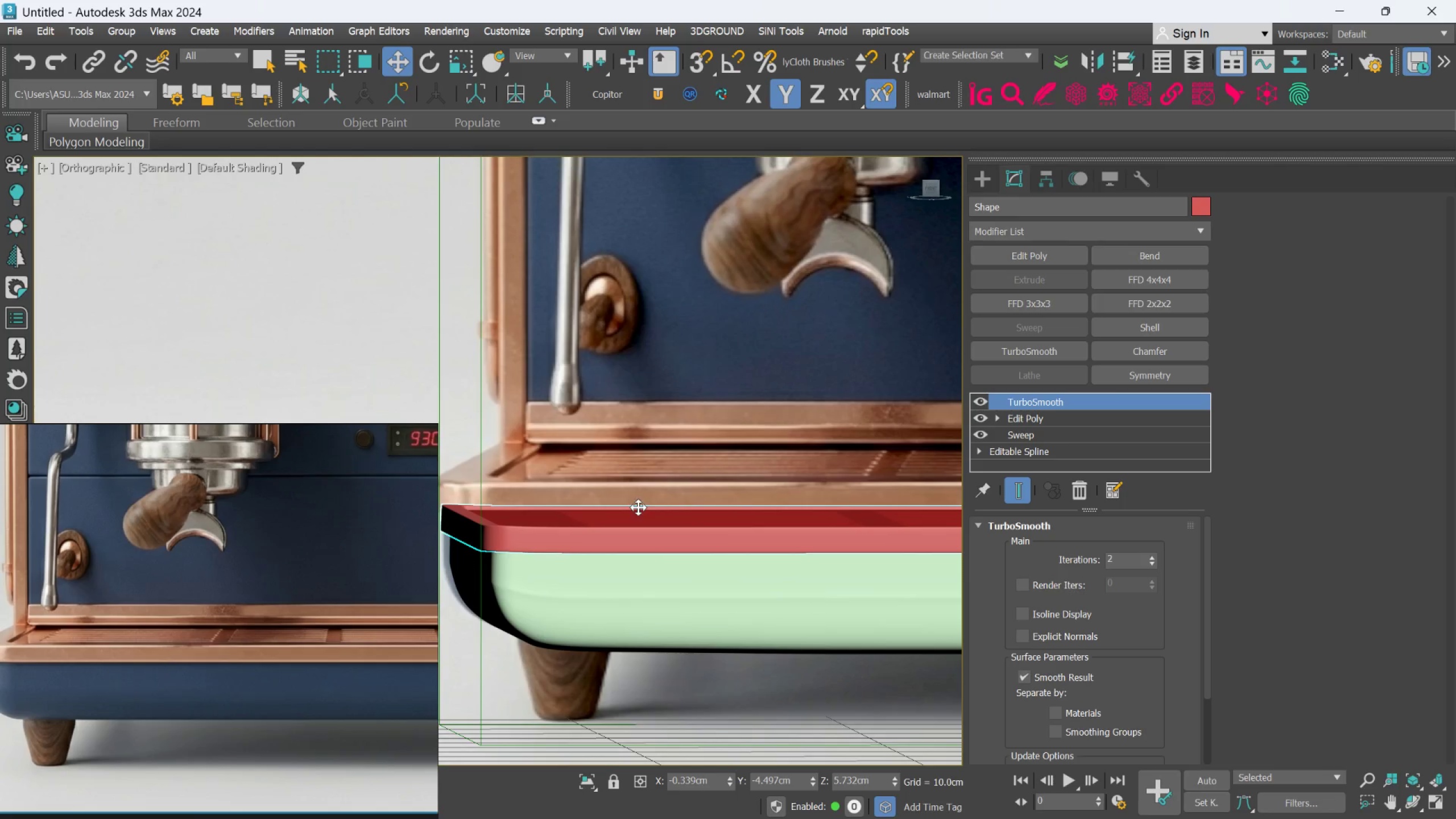 
key(Alt+AltLeft)
 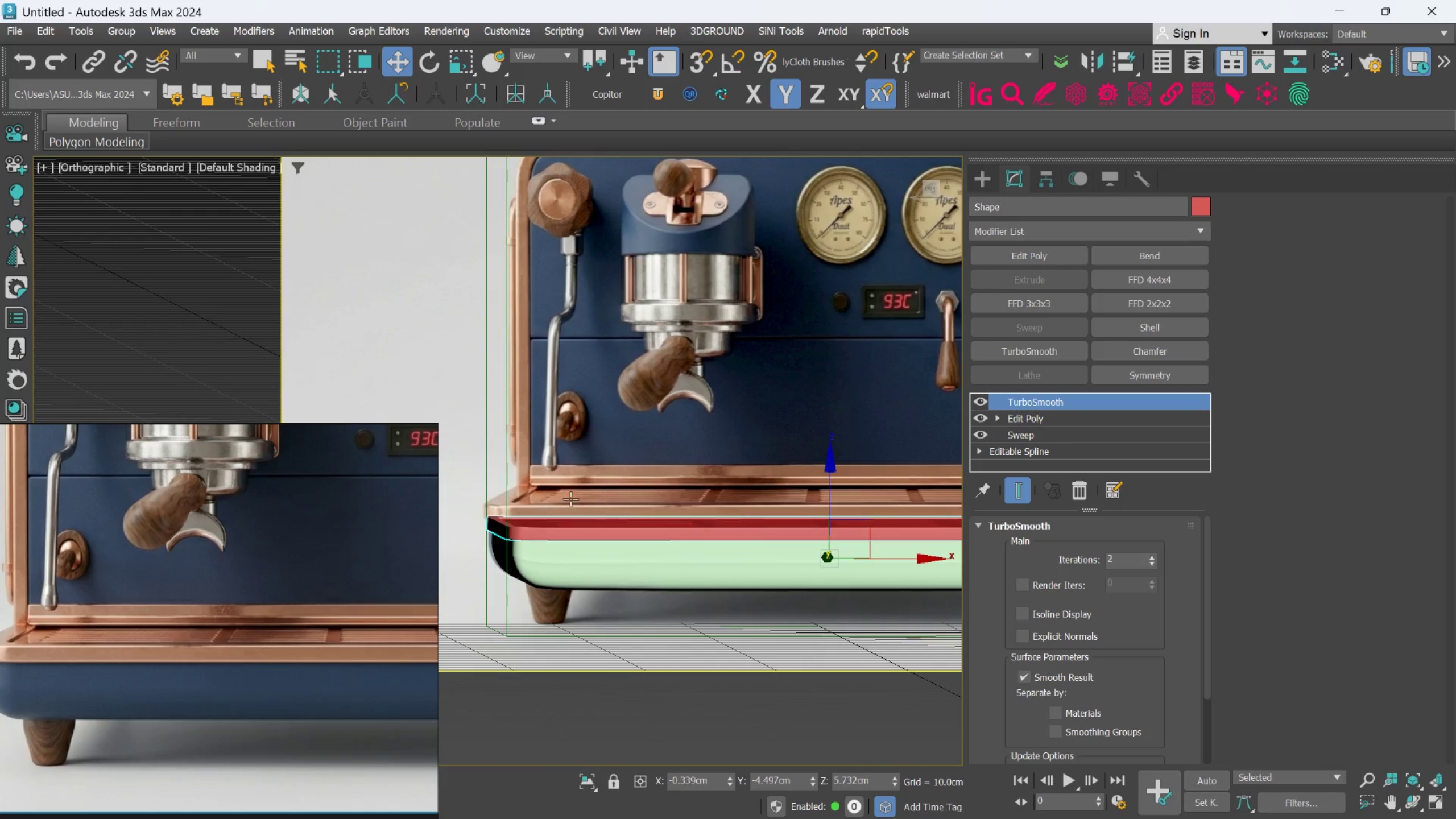 
scroll: coordinate [638, 496], scroll_direction: down, amount: 2.0
 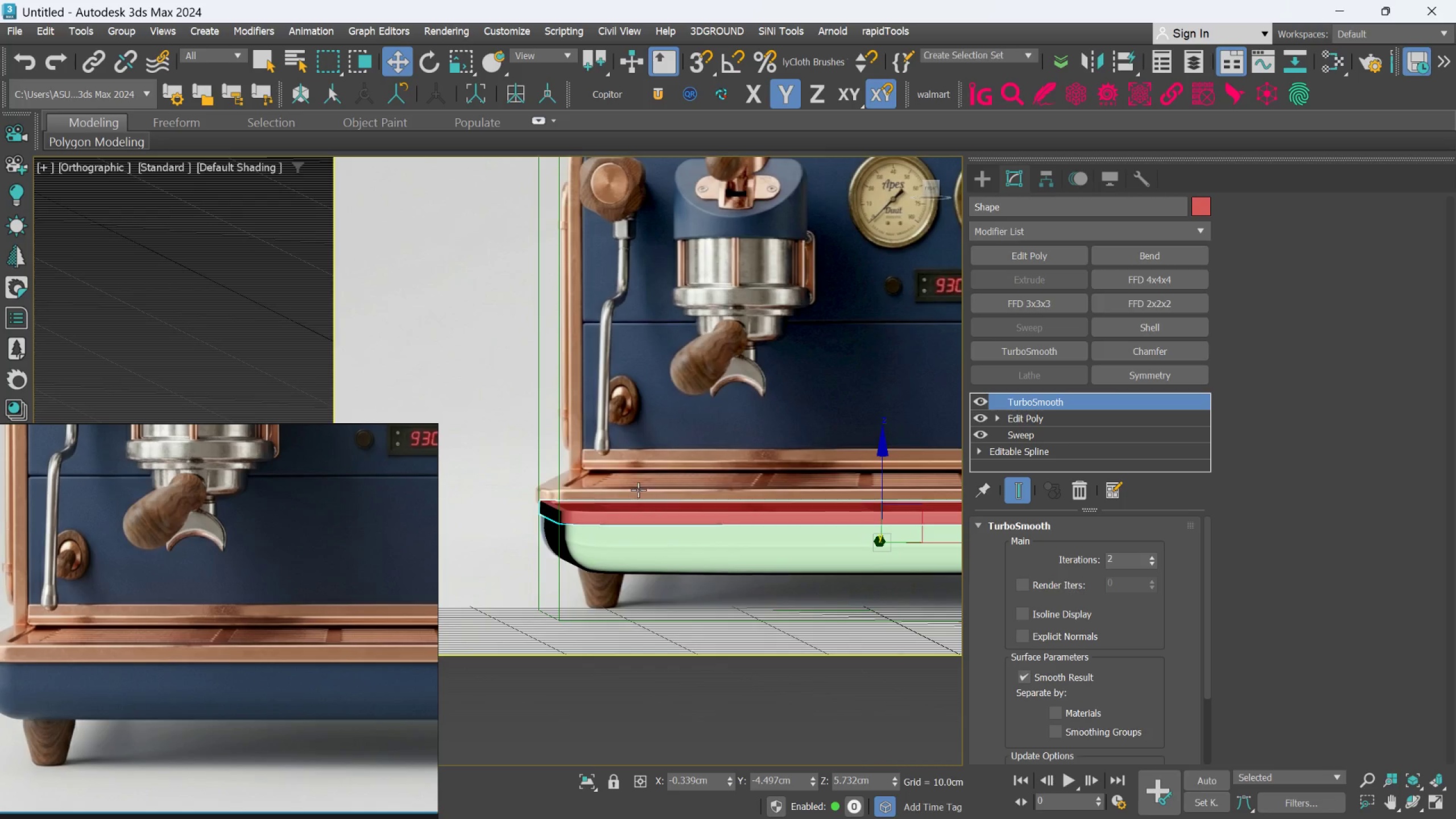 
key(F)
 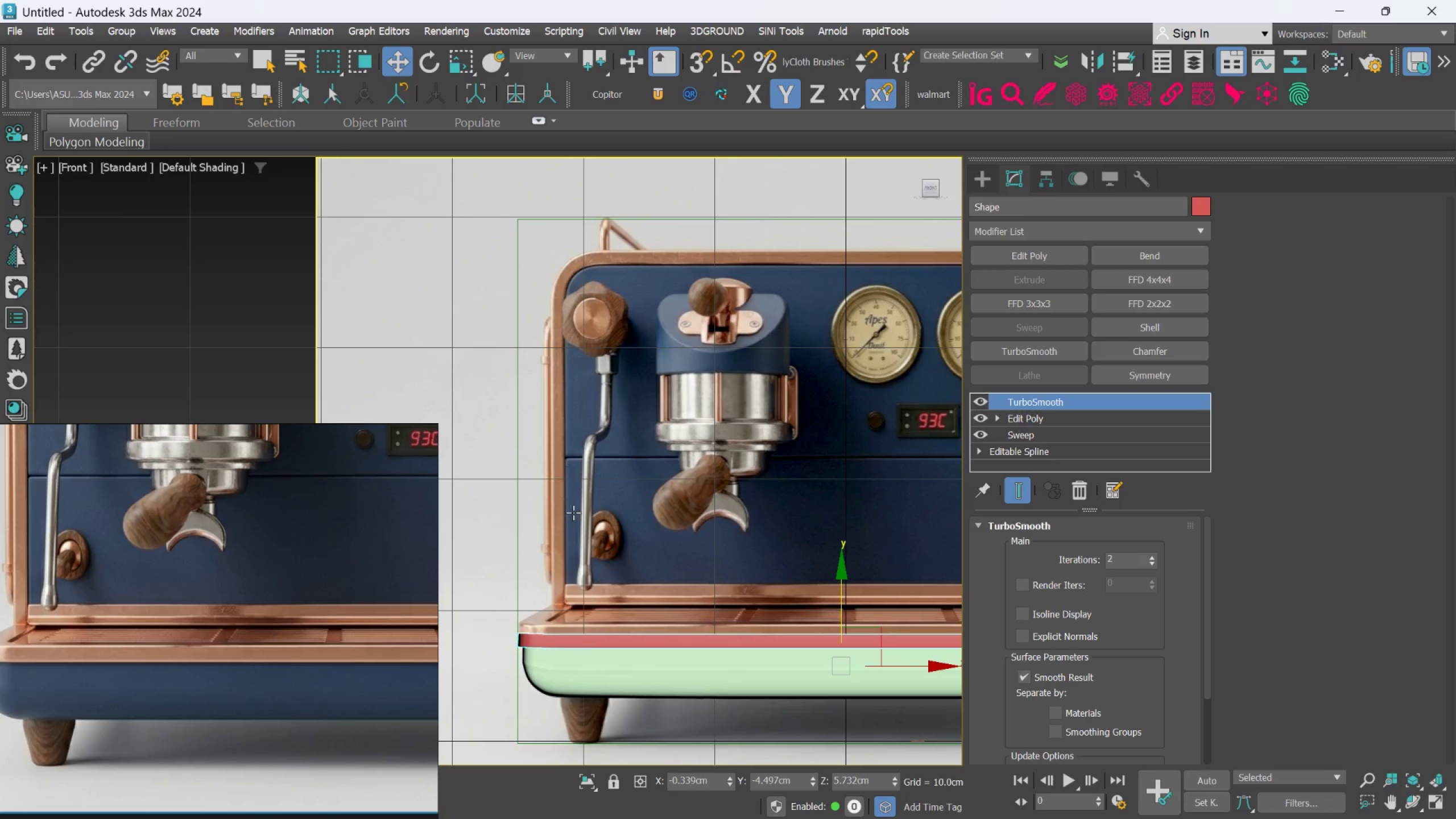 
scroll: coordinate [620, 511], scroll_direction: up, amount: 2.0
 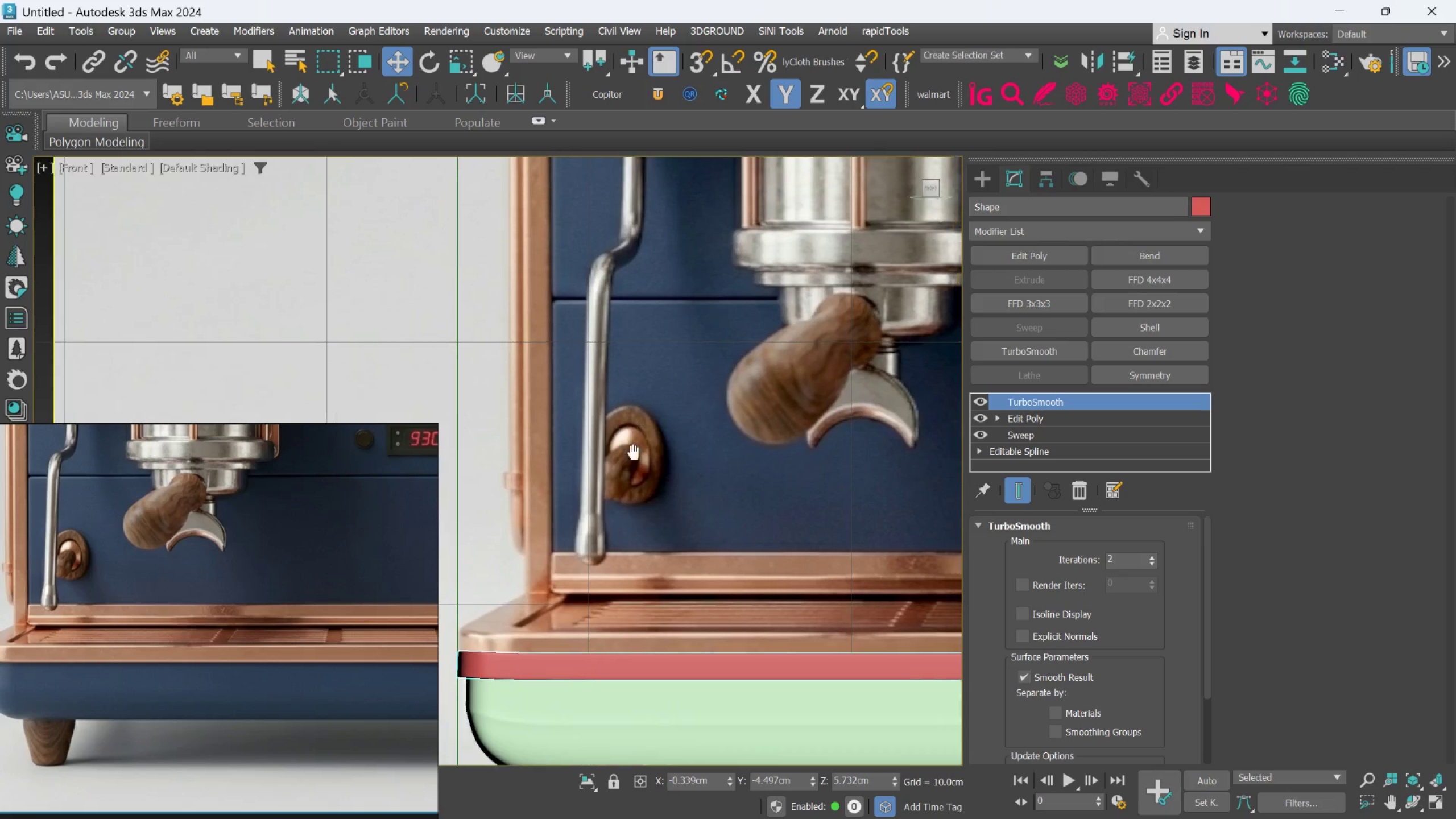 
scroll: coordinate [618, 504], scroll_direction: down, amount: 2.0
 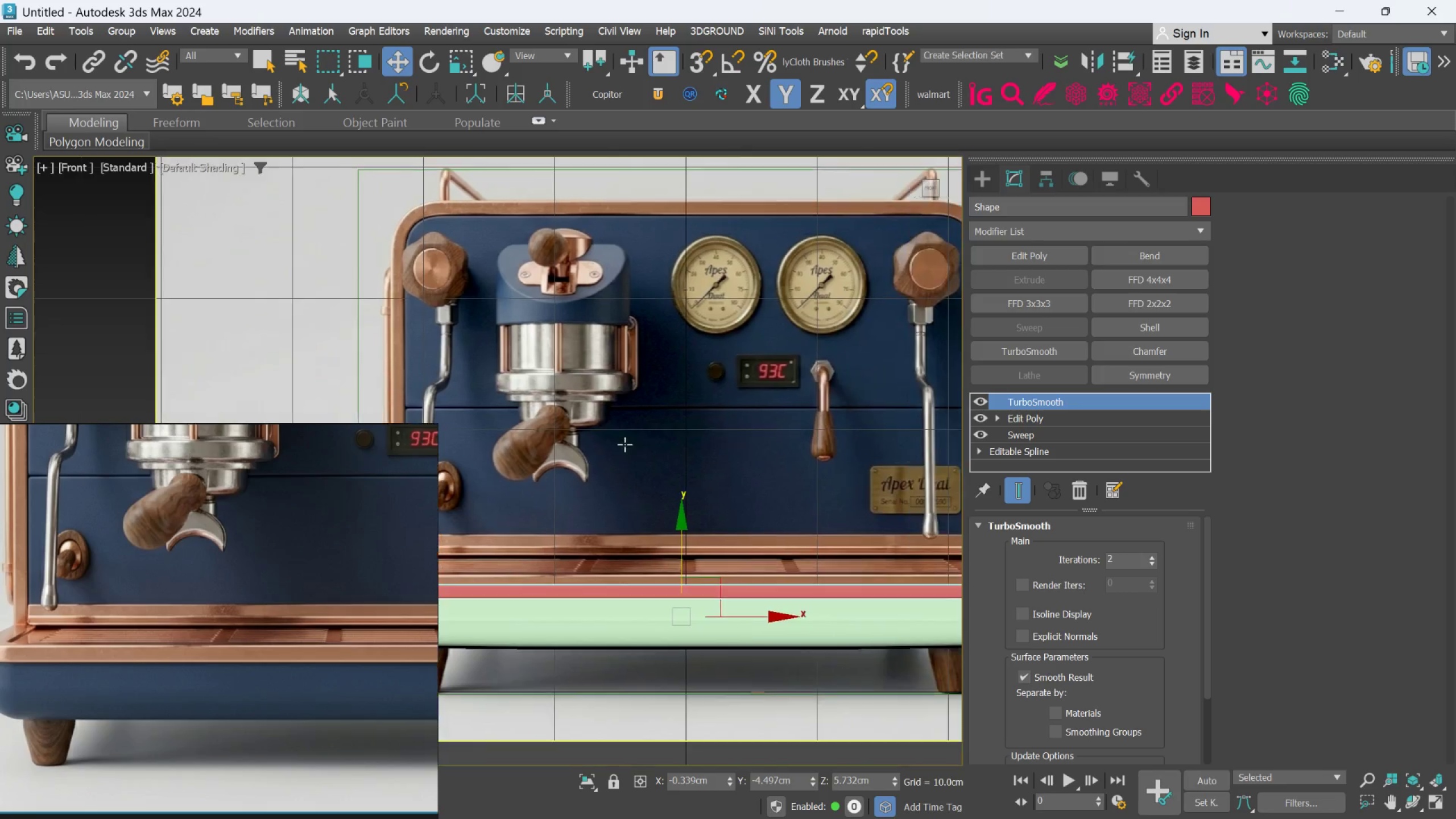 
scroll: coordinate [741, 551], scroll_direction: up, amount: 1.0
 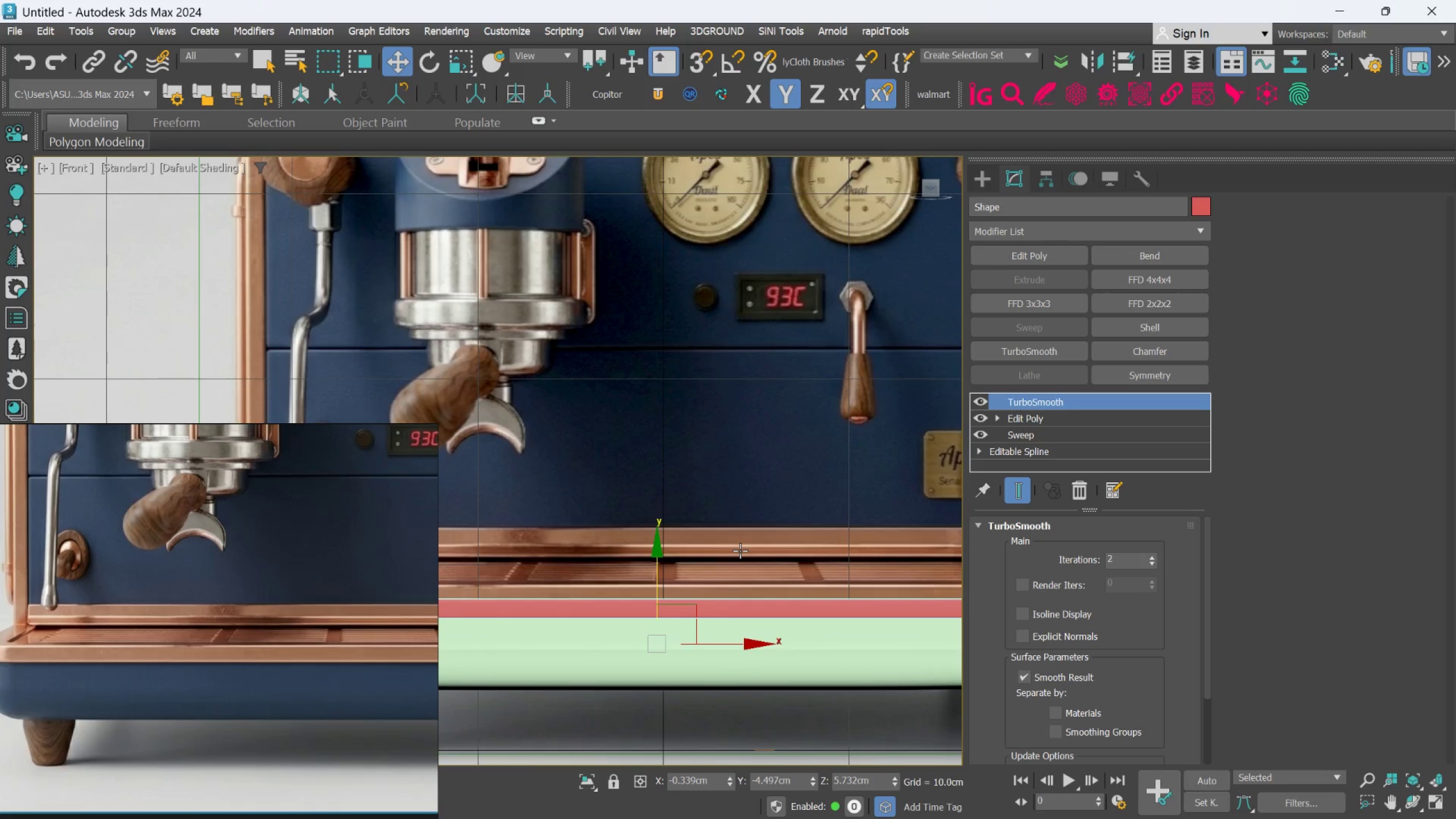 
scroll: coordinate [740, 550], scroll_direction: down, amount: 2.0
 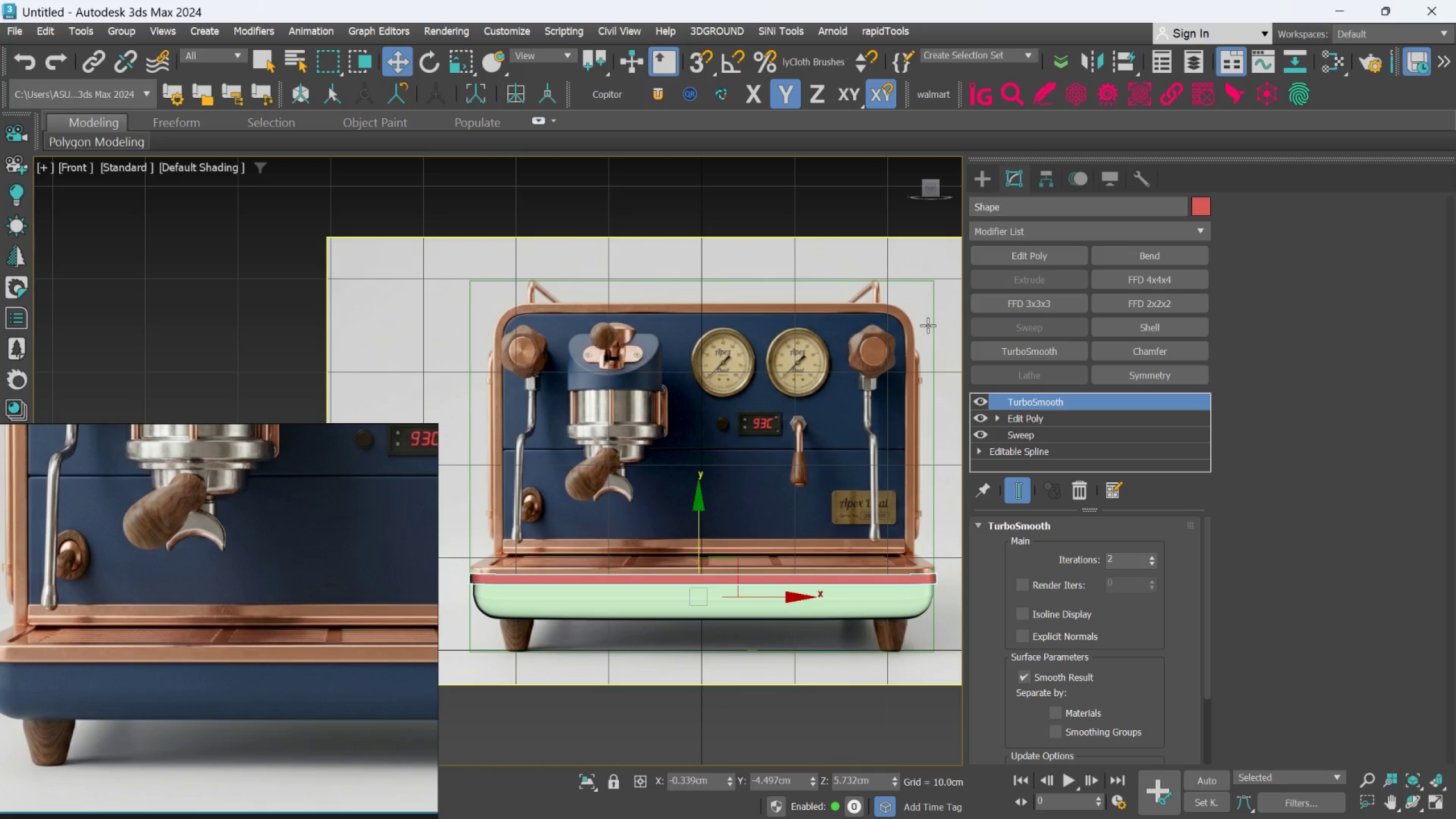 
scroll: coordinate [489, 531], scroll_direction: up, amount: 2.0
 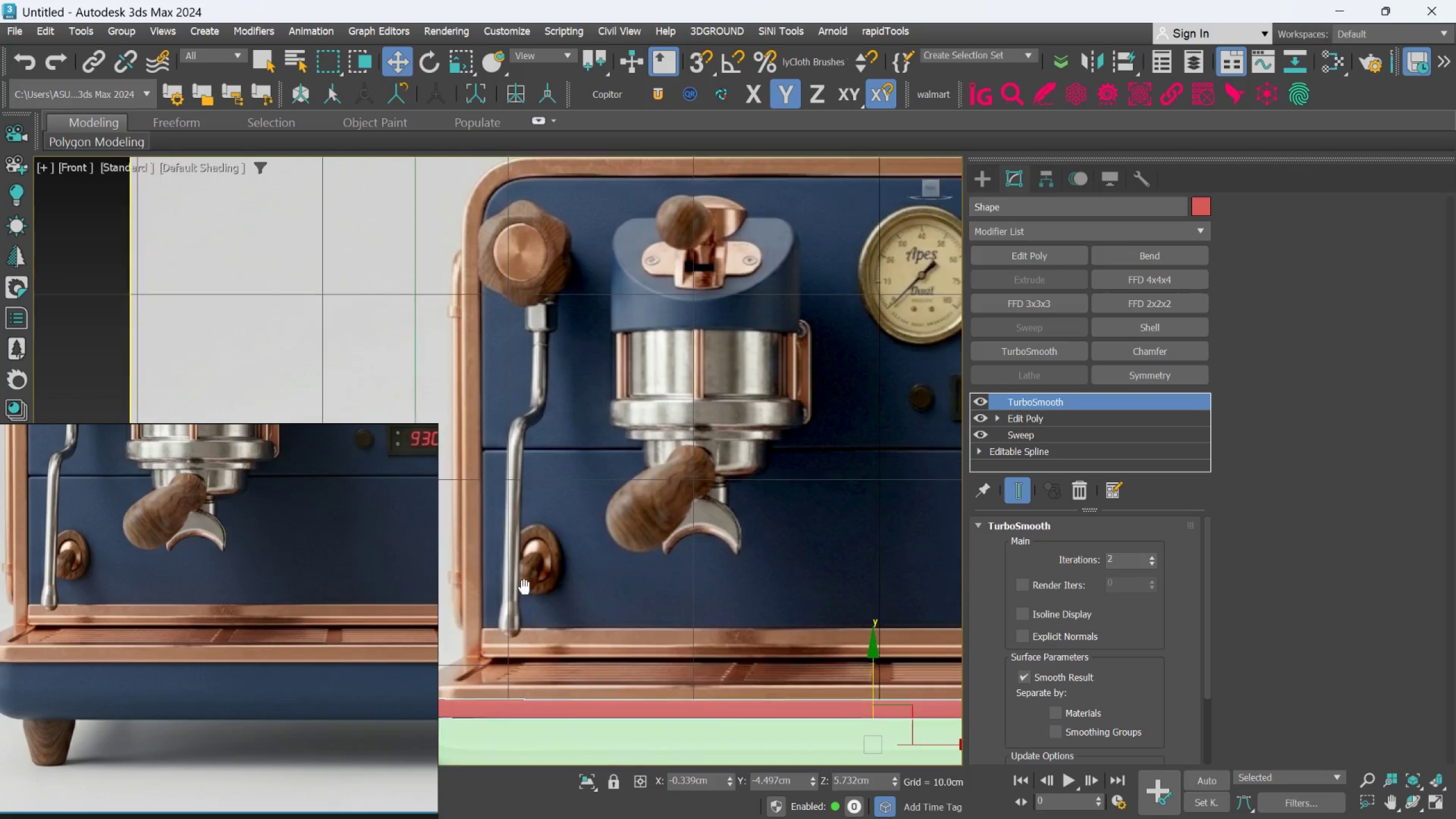 
scroll: coordinate [527, 580], scroll_direction: down, amount: 2.0
 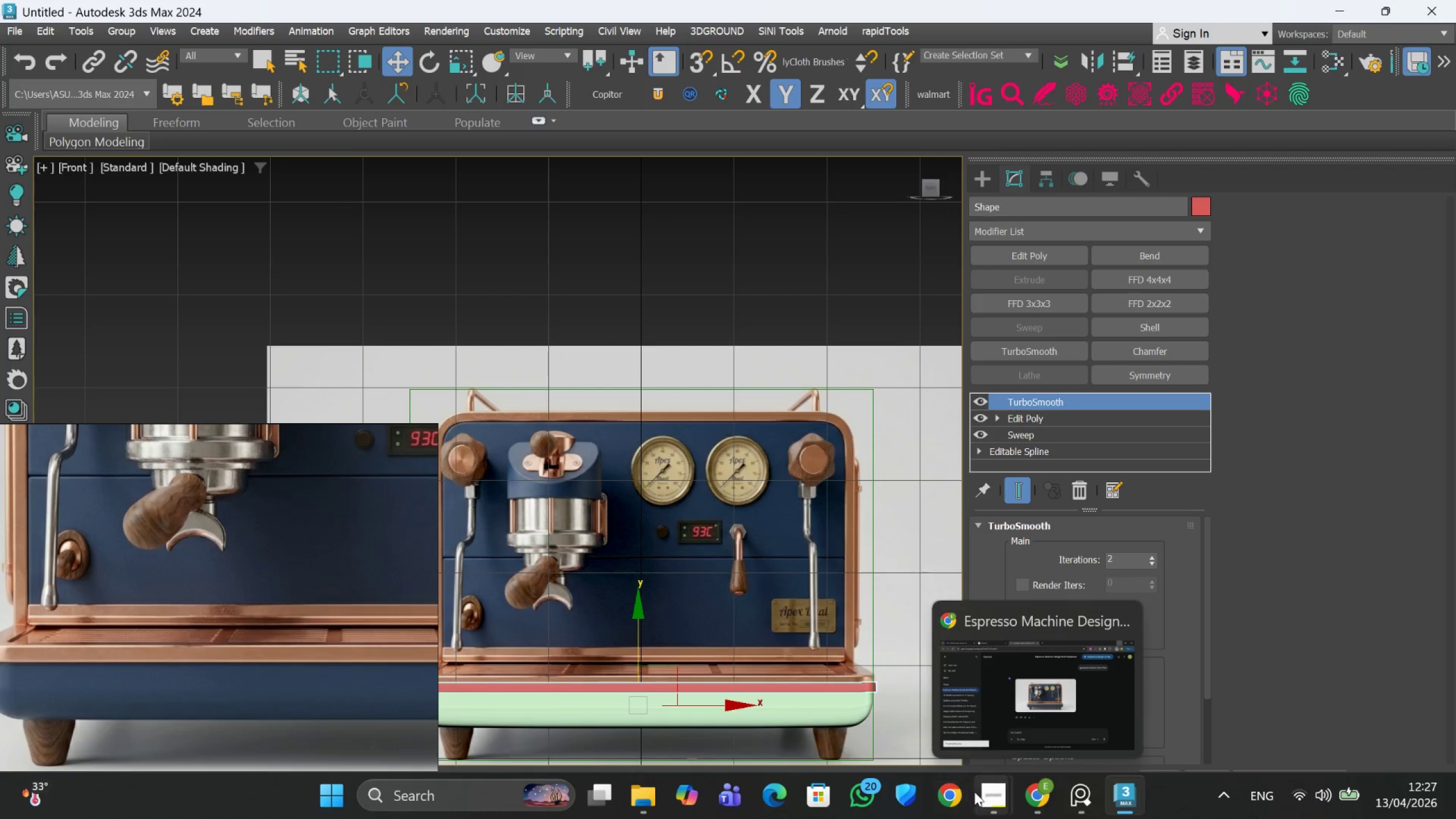 
wait(5.15)
 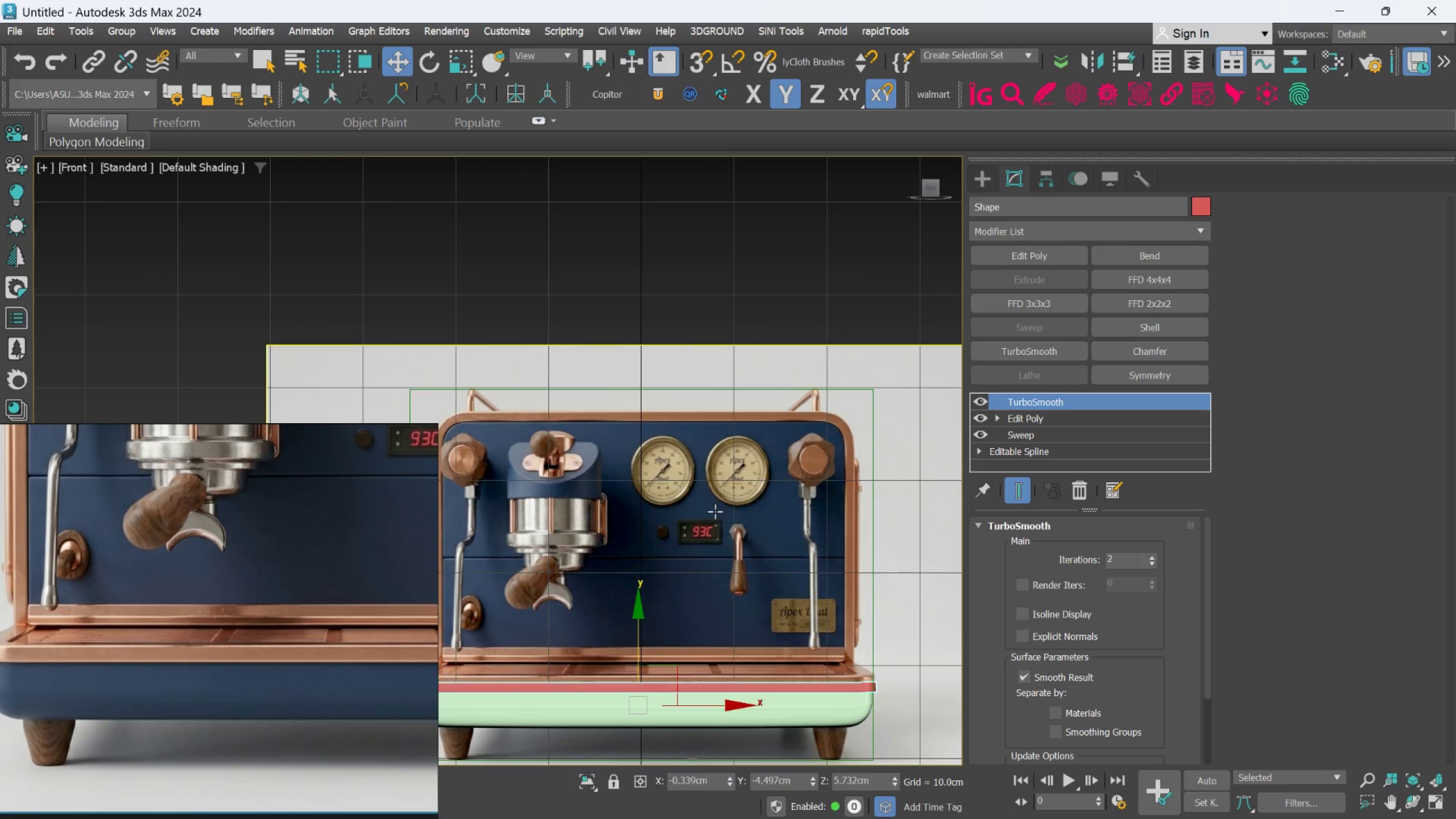 
left_click([1036, 711])